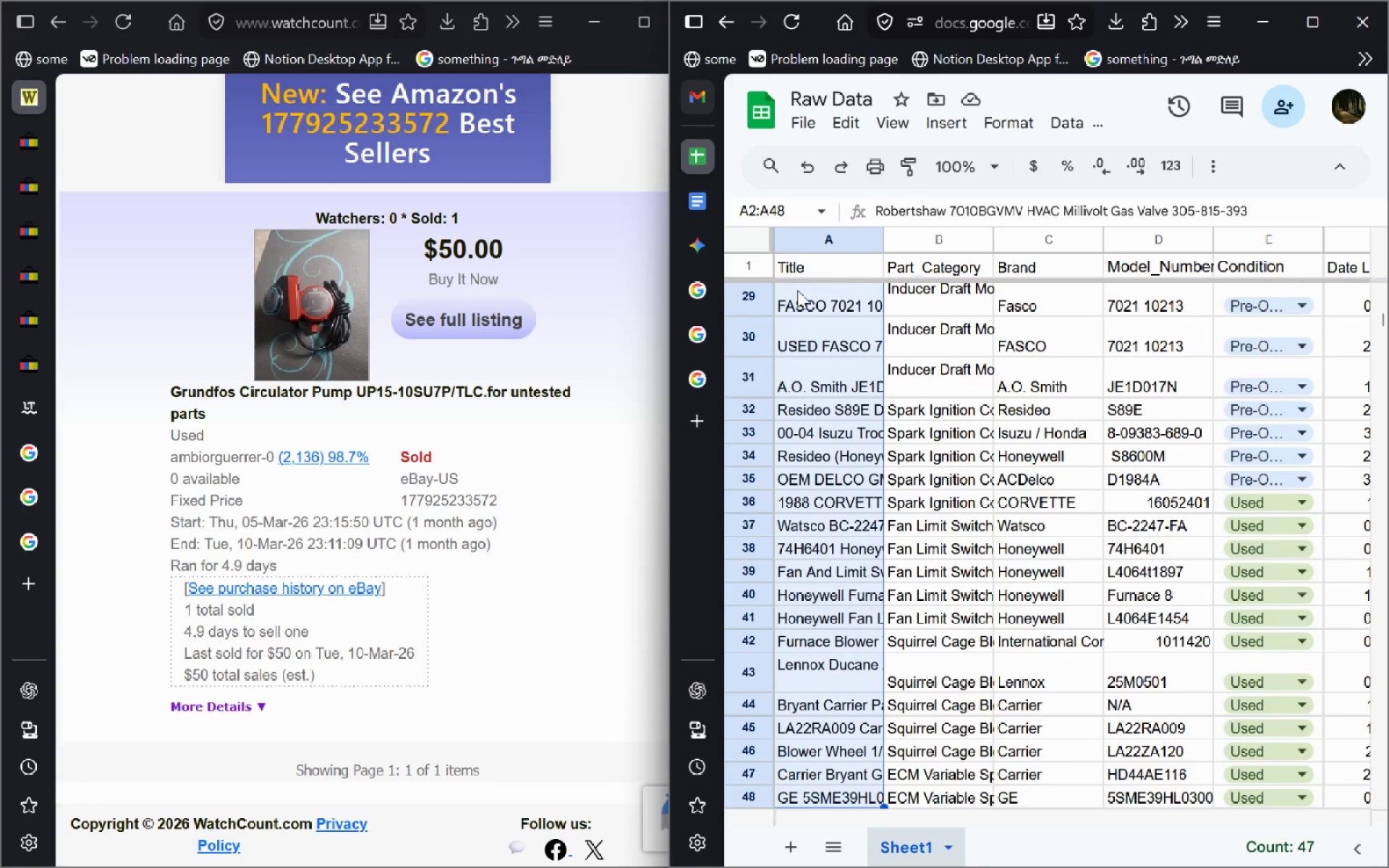 
key(Shift+ArrowDown)
 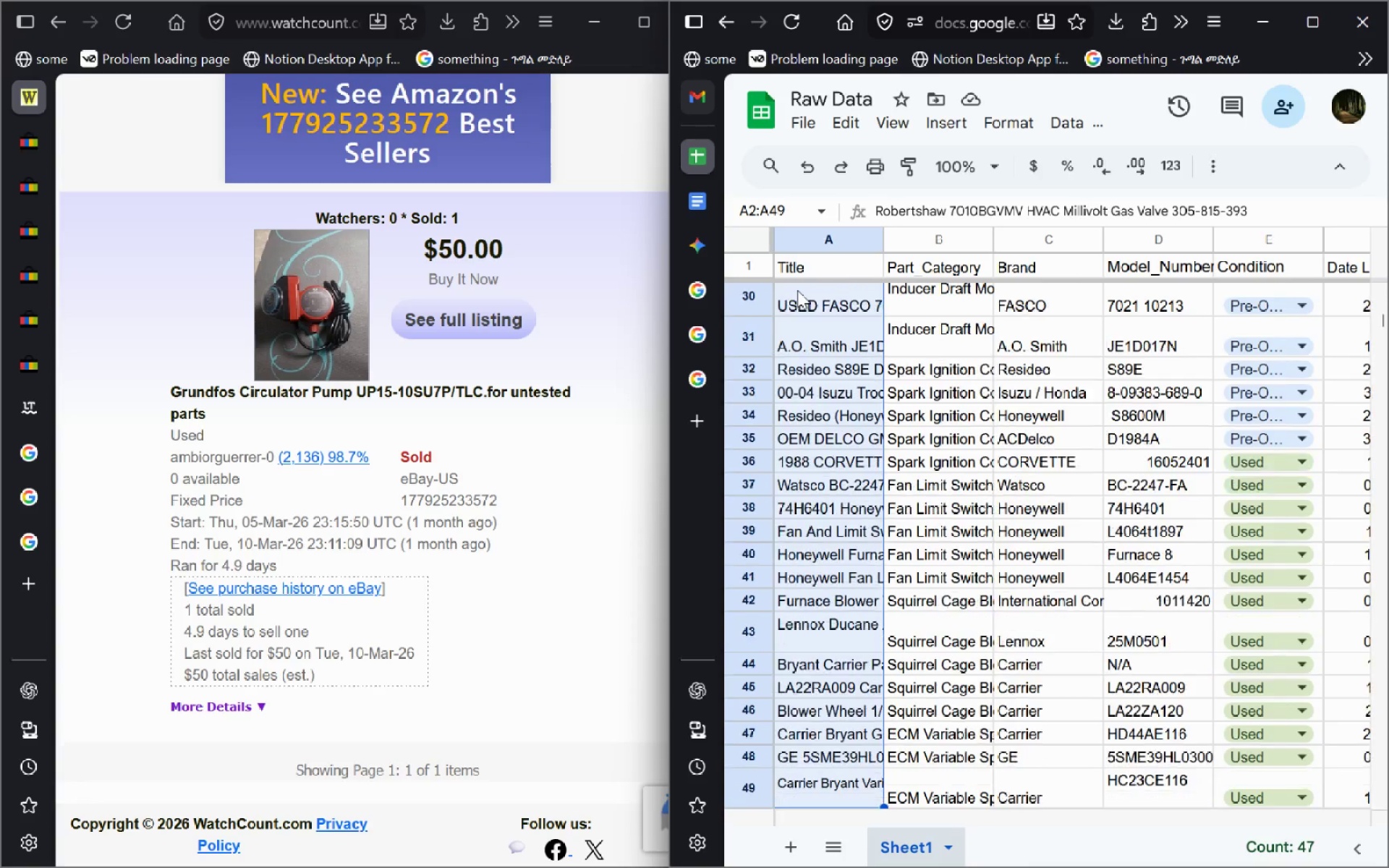 
key(Shift+ArrowDown)
 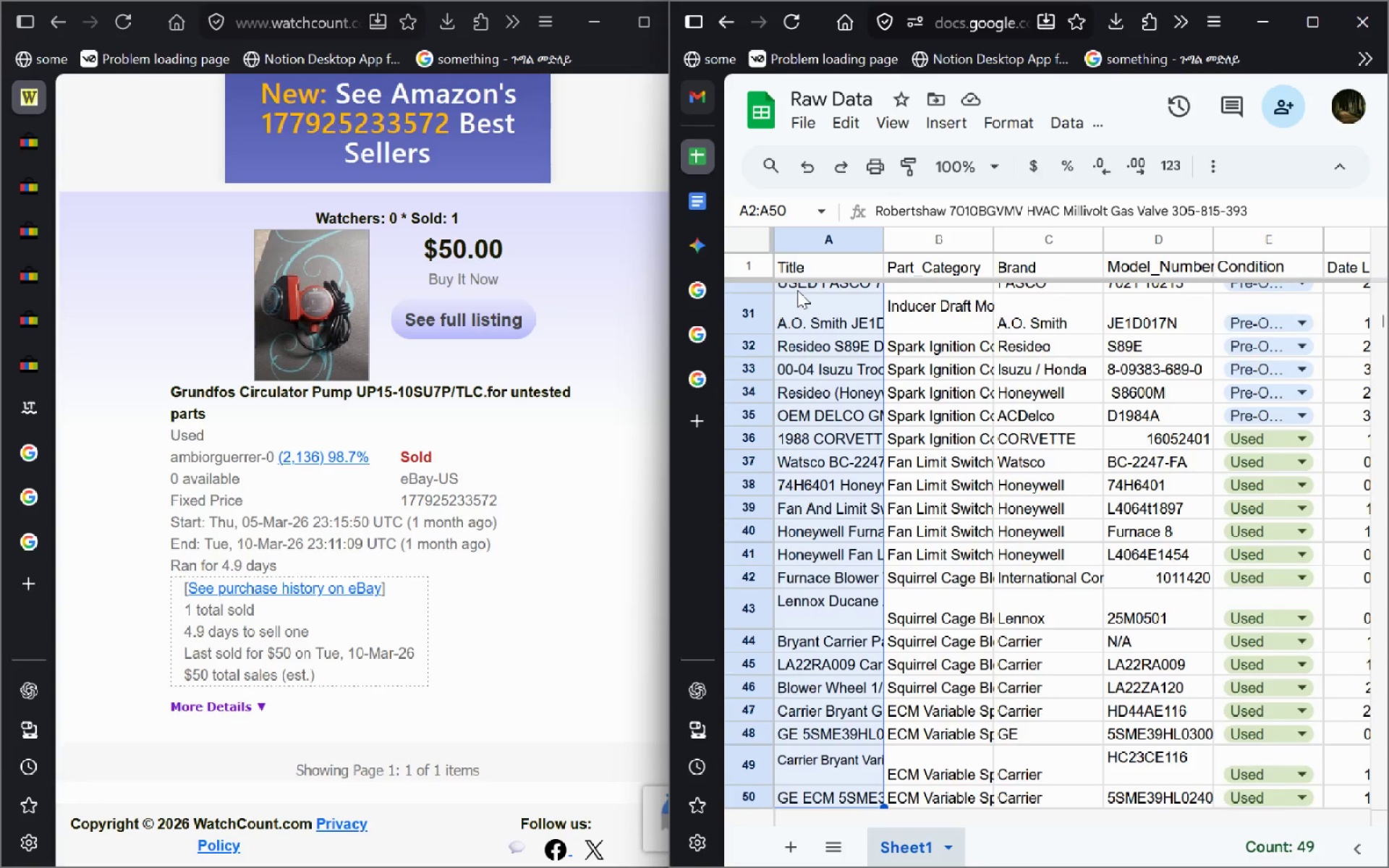 
key(Shift+ArrowDown)
 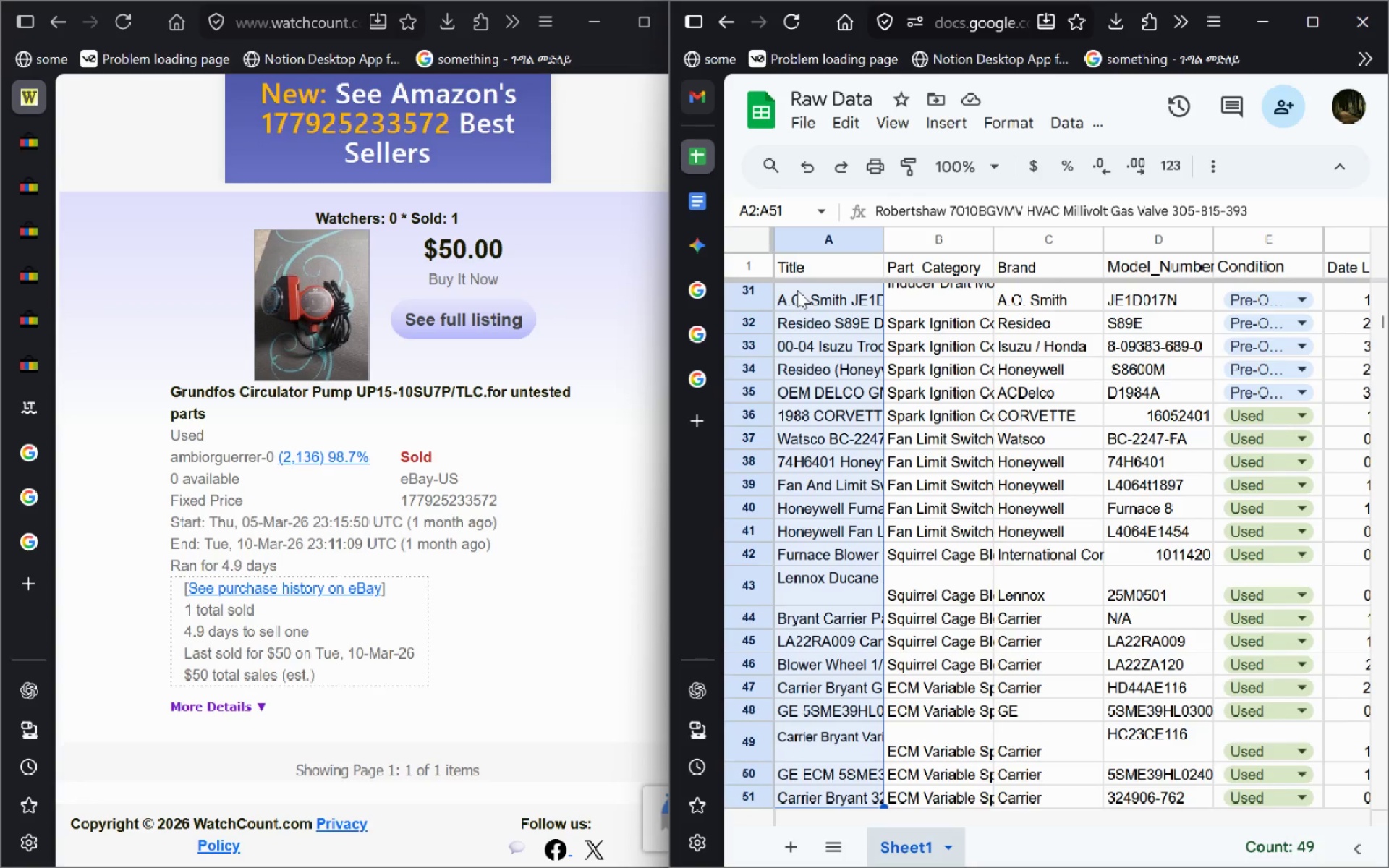 
key(Shift+ArrowDown)
 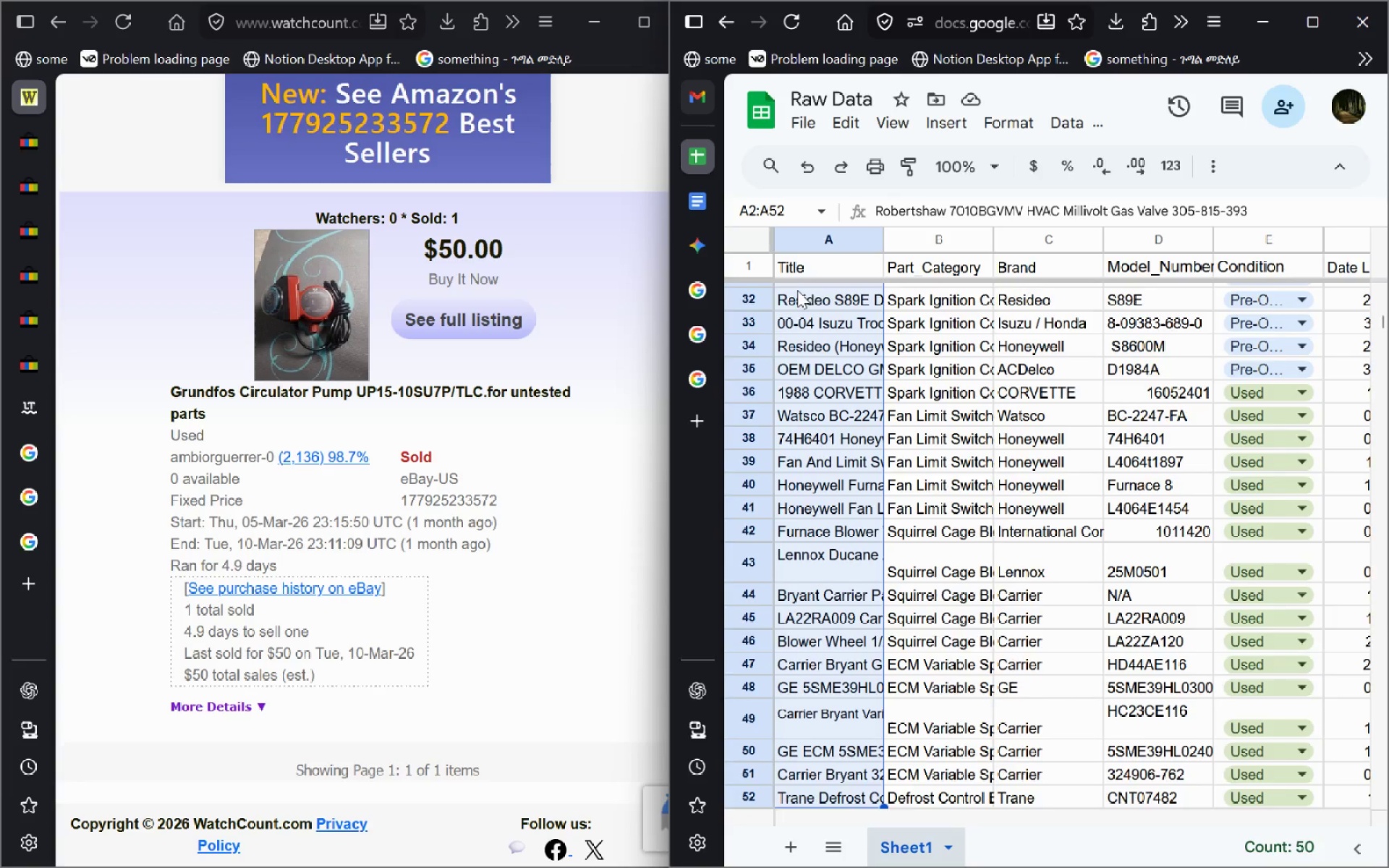 
key(Shift+ArrowDown)
 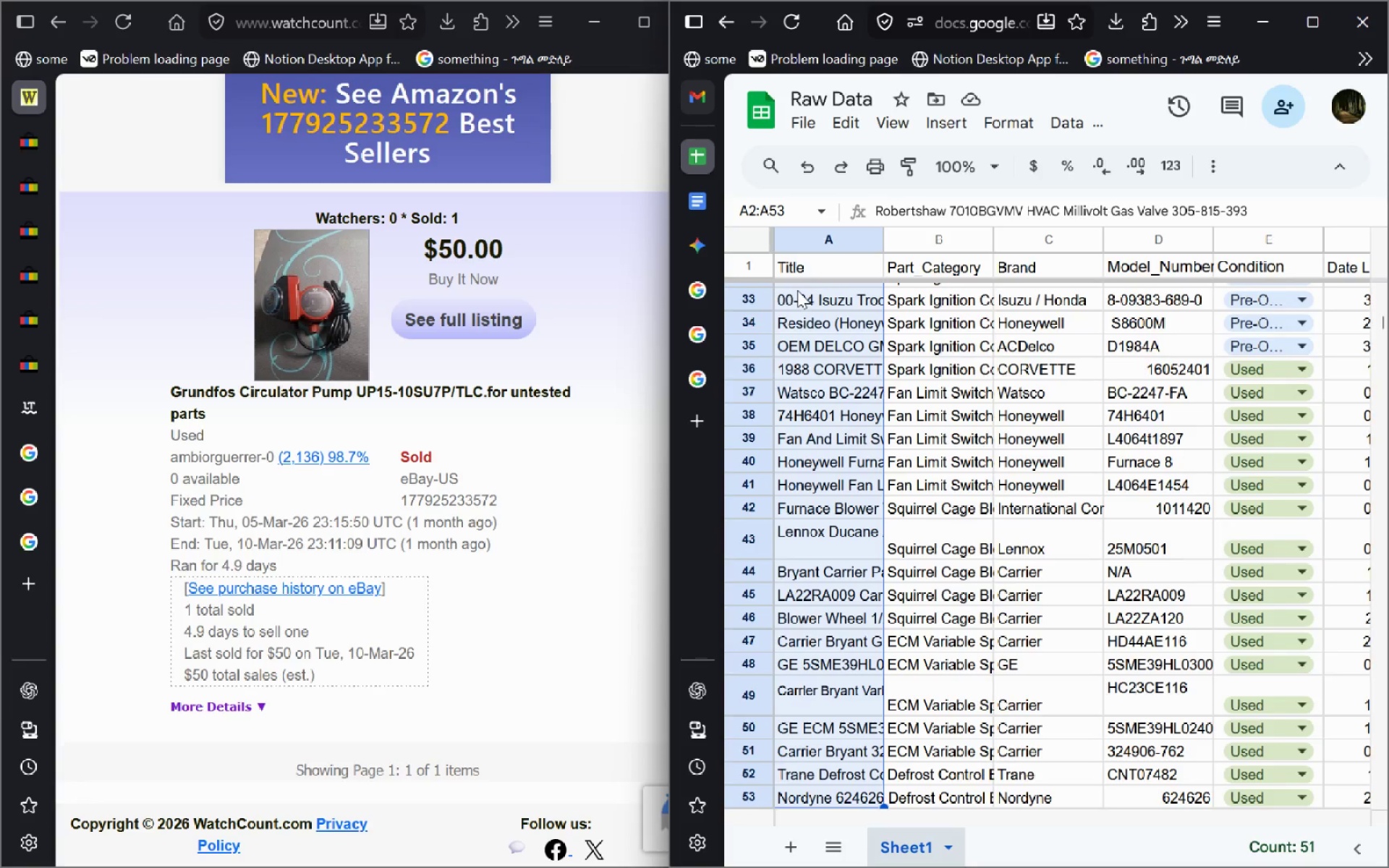 
key(Shift+ArrowDown)
 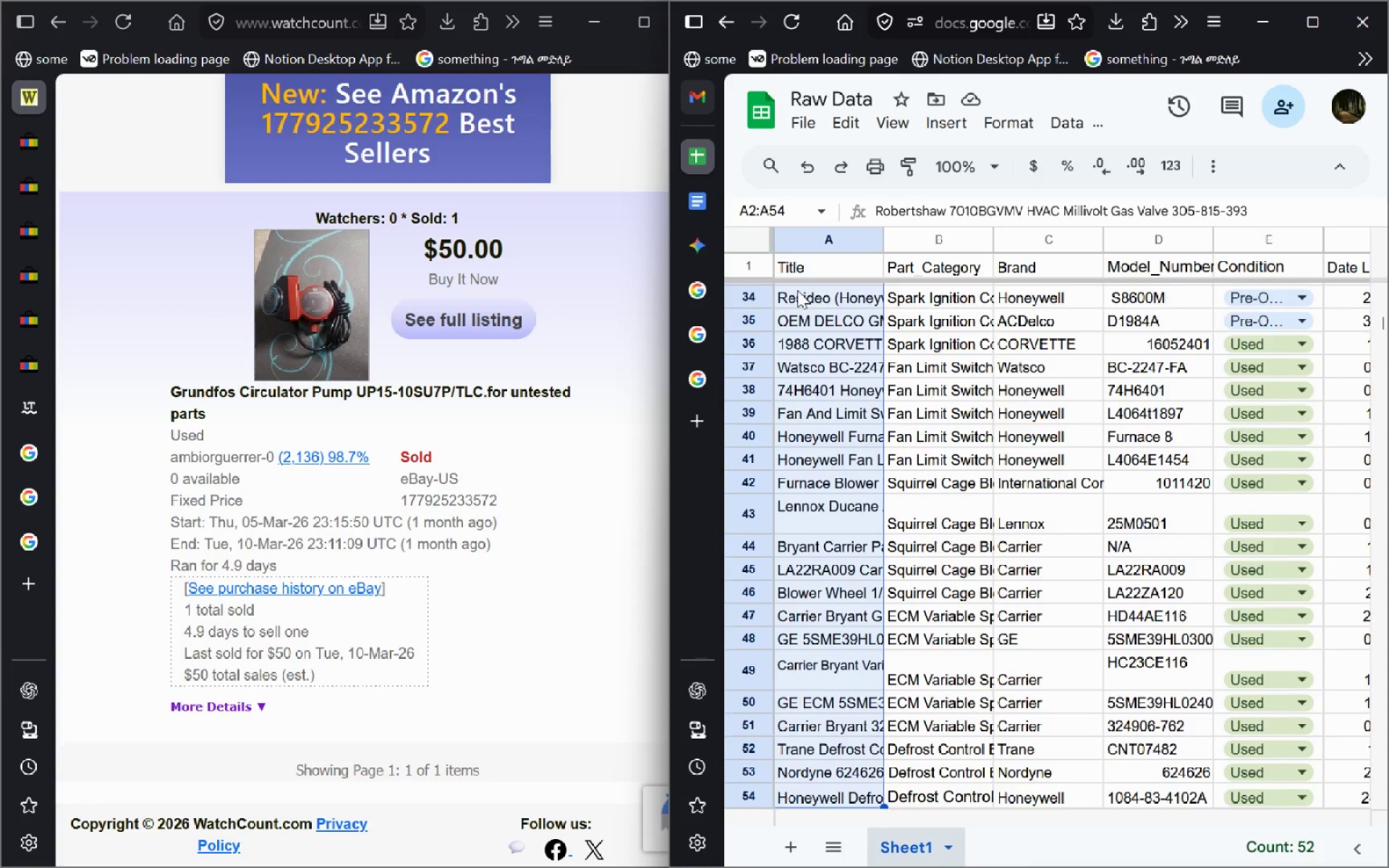 
key(Shift+ArrowDown)
 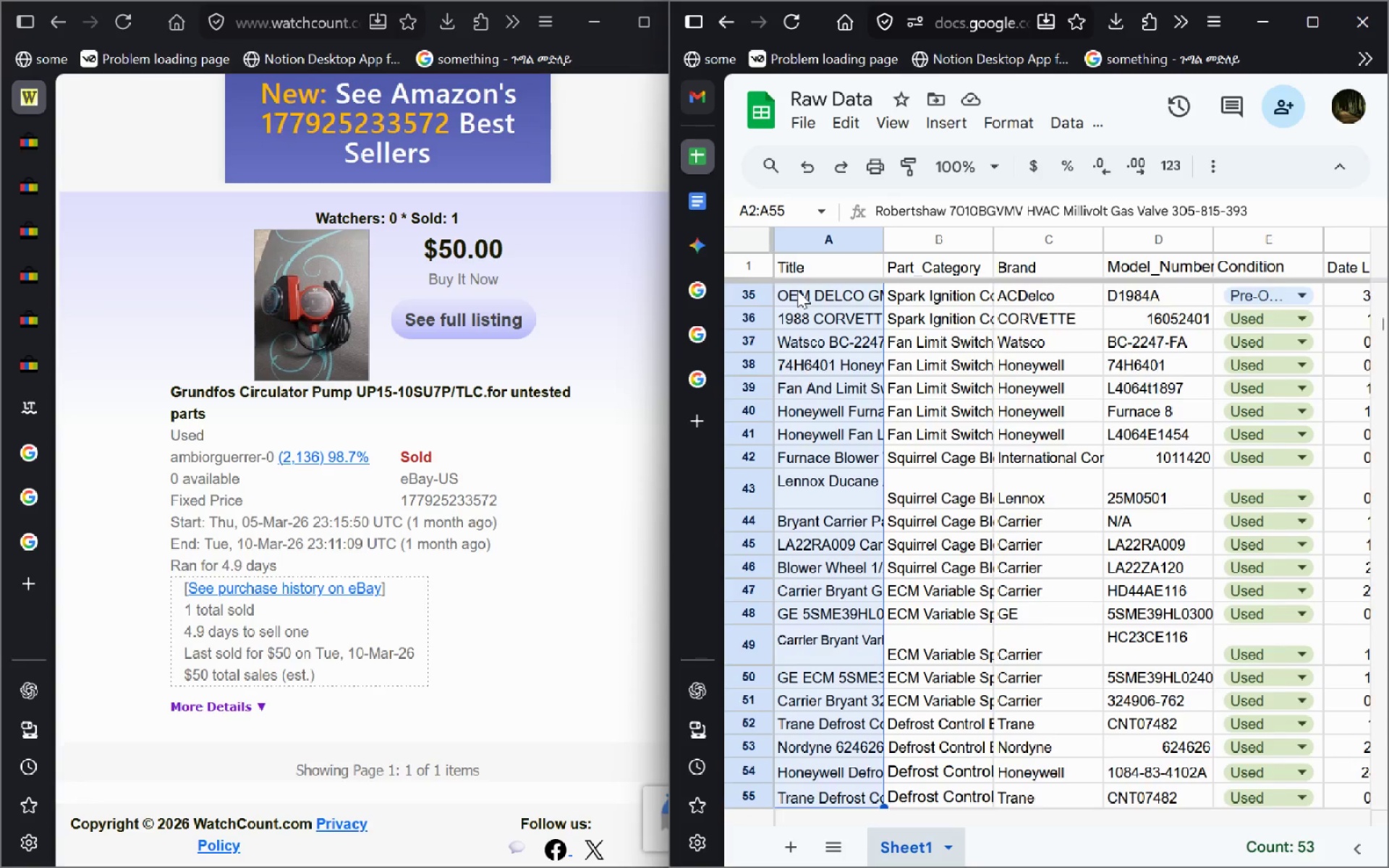 
key(Shift+ArrowDown)
 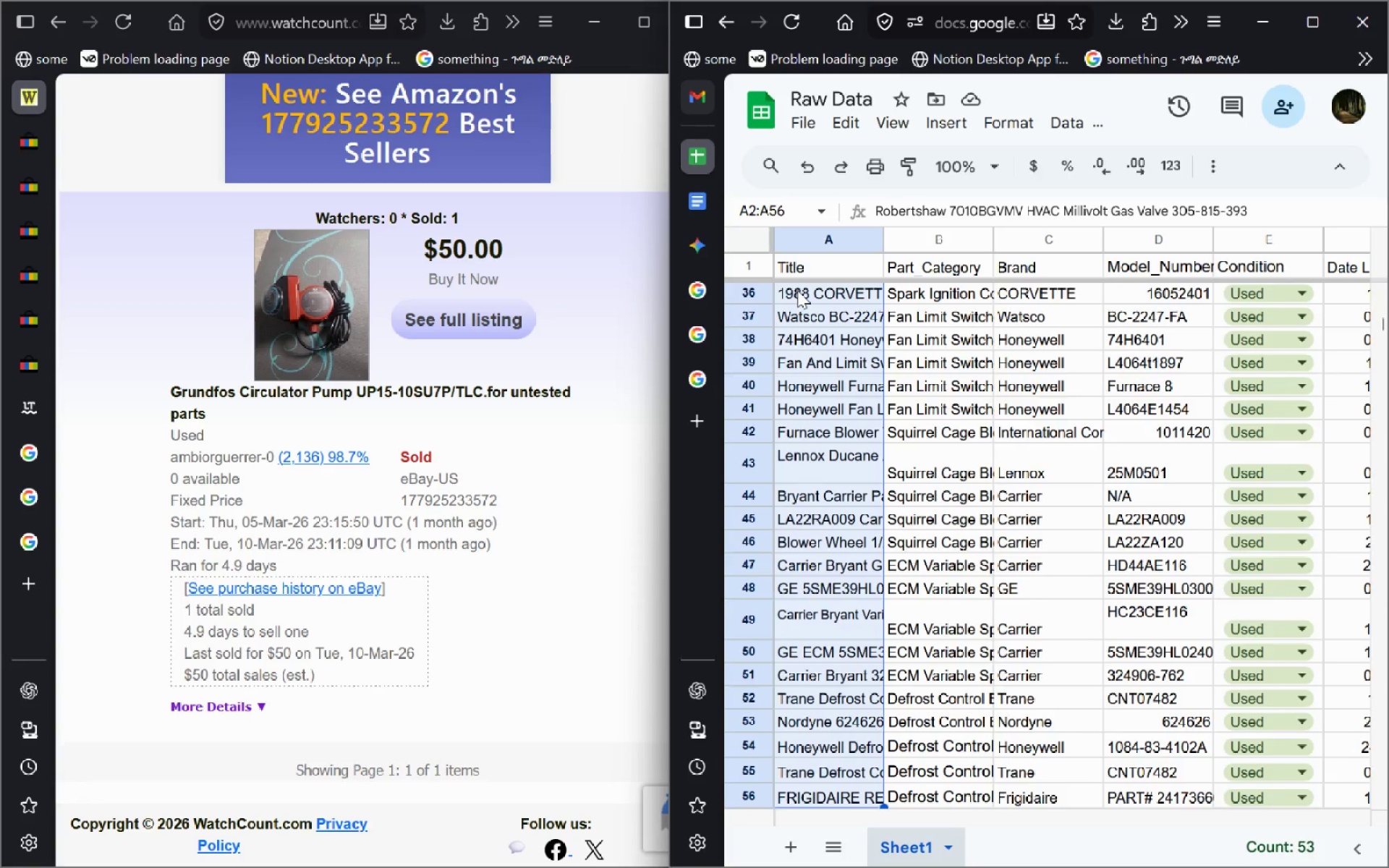 
key(Shift+ArrowDown)
 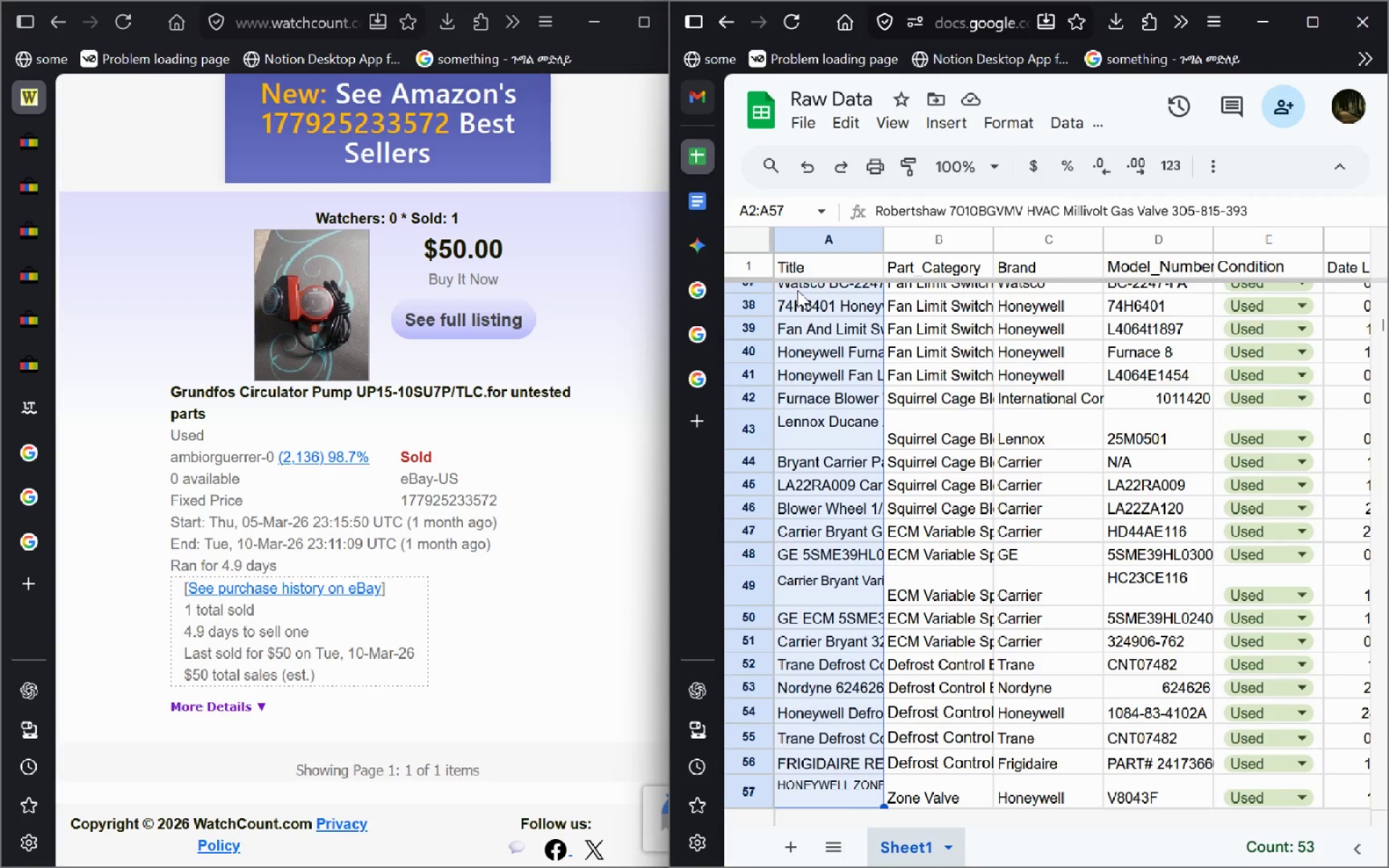 
key(Shift+ArrowDown)
 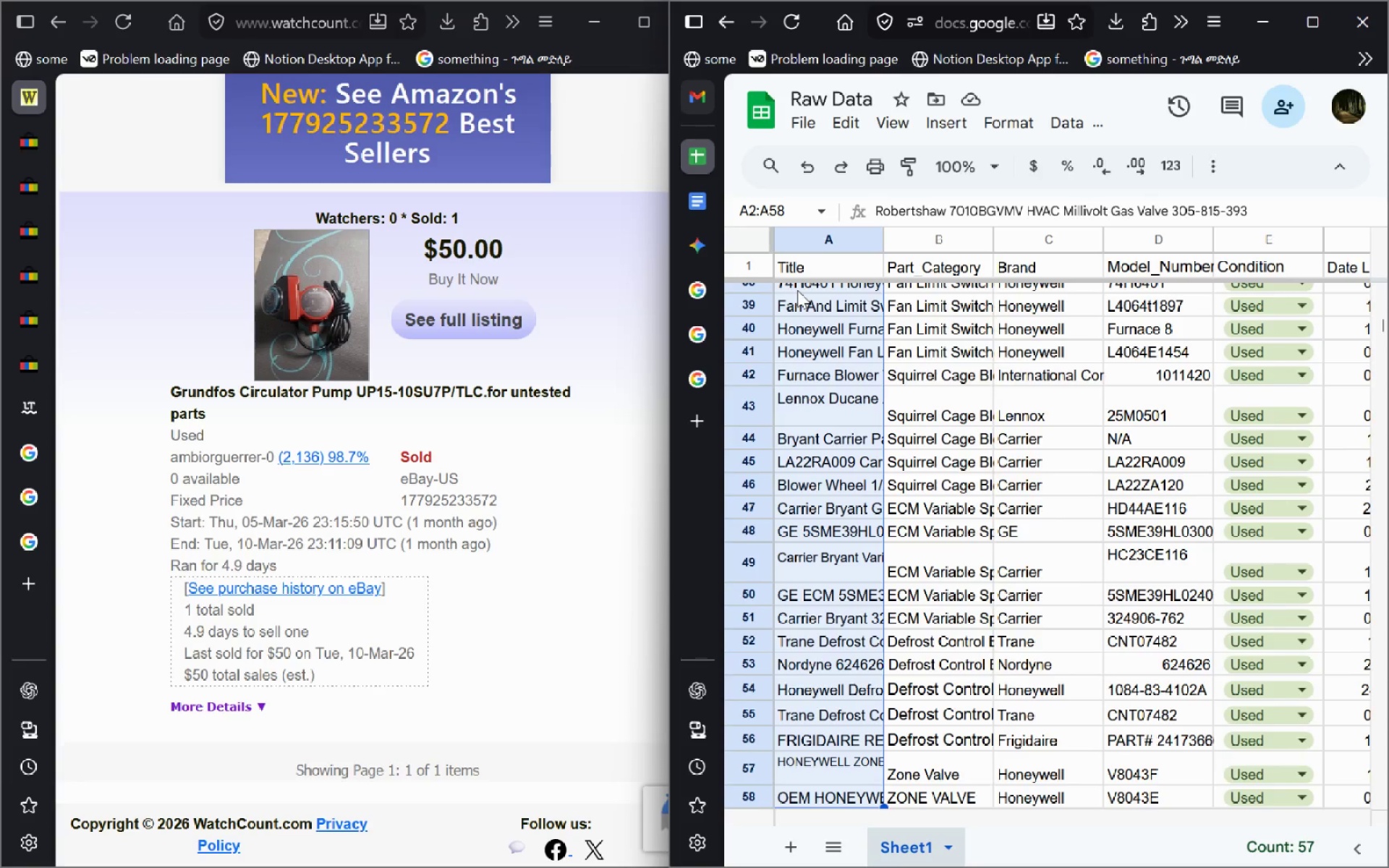 
key(Shift+ArrowDown)
 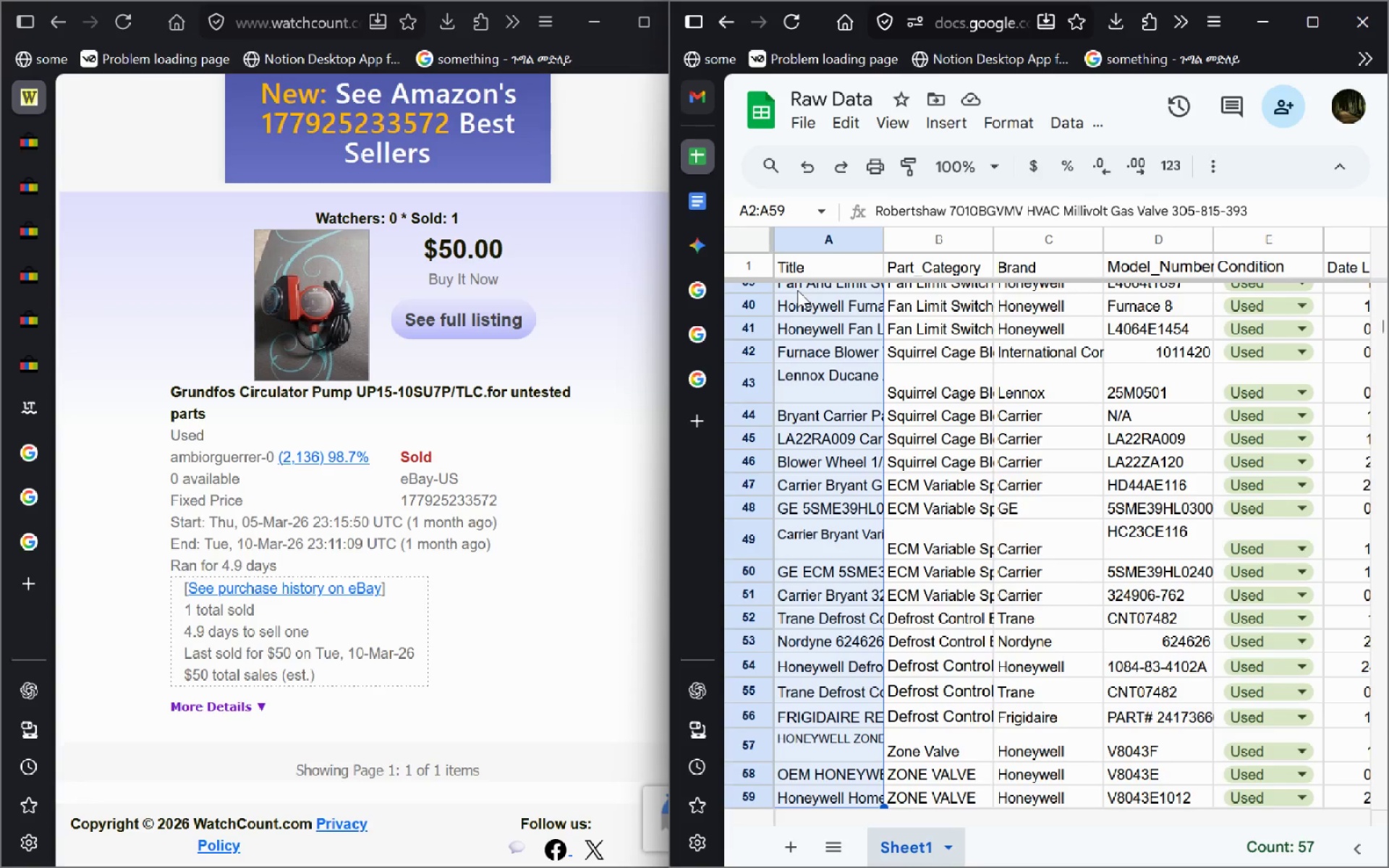 
key(Shift+ArrowDown)
 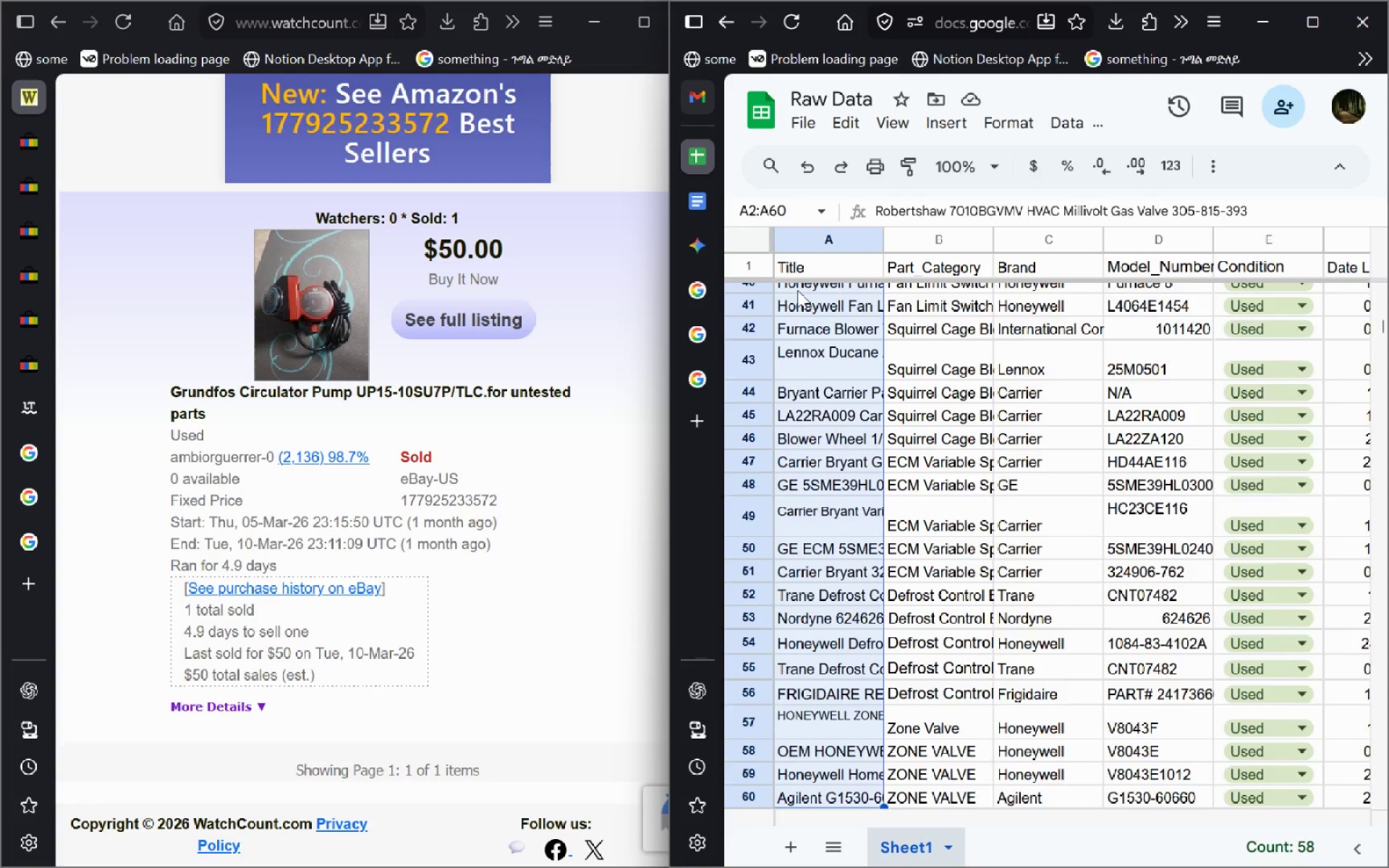 
key(Shift+ArrowDown)
 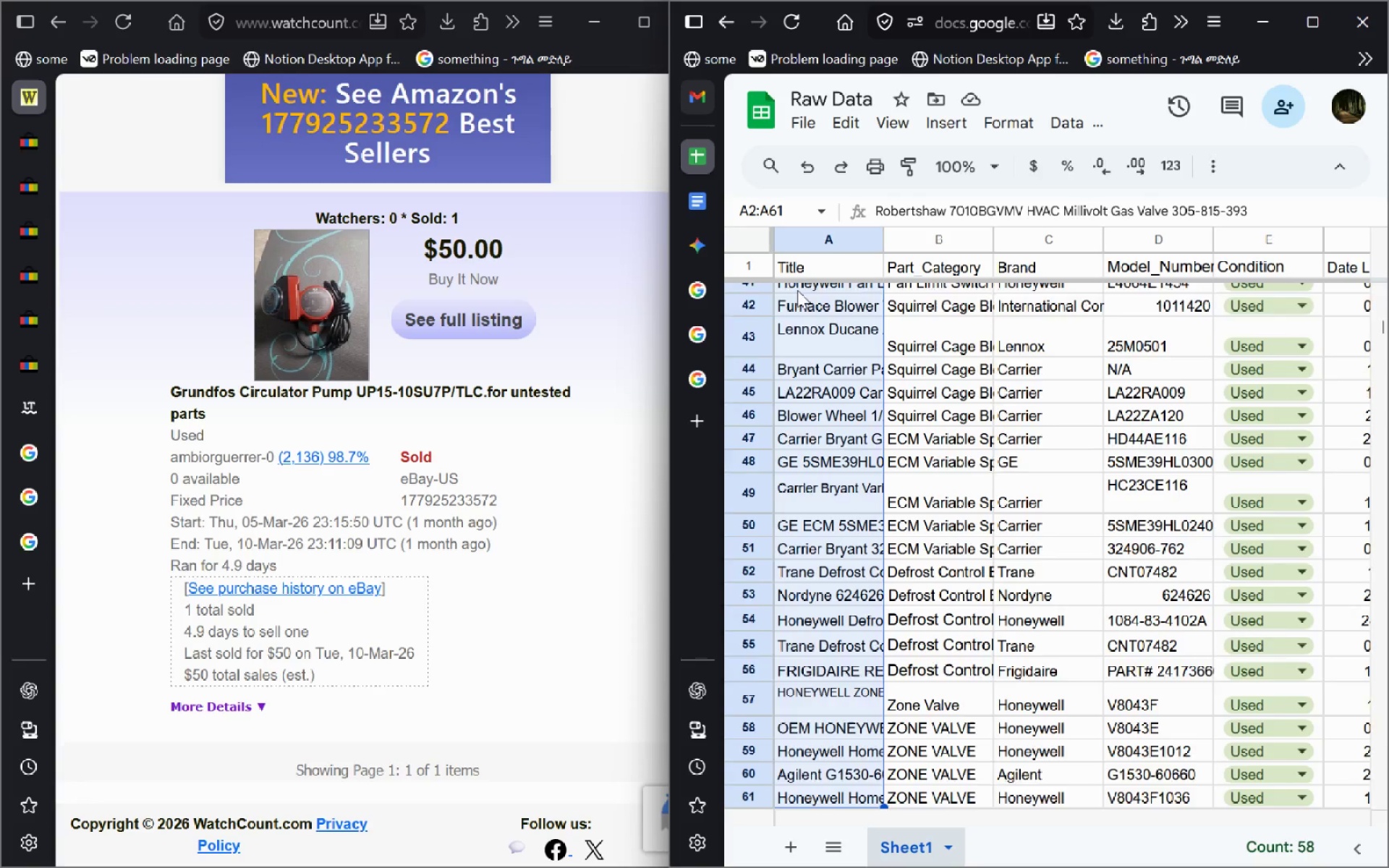 
key(Shift+ArrowDown)
 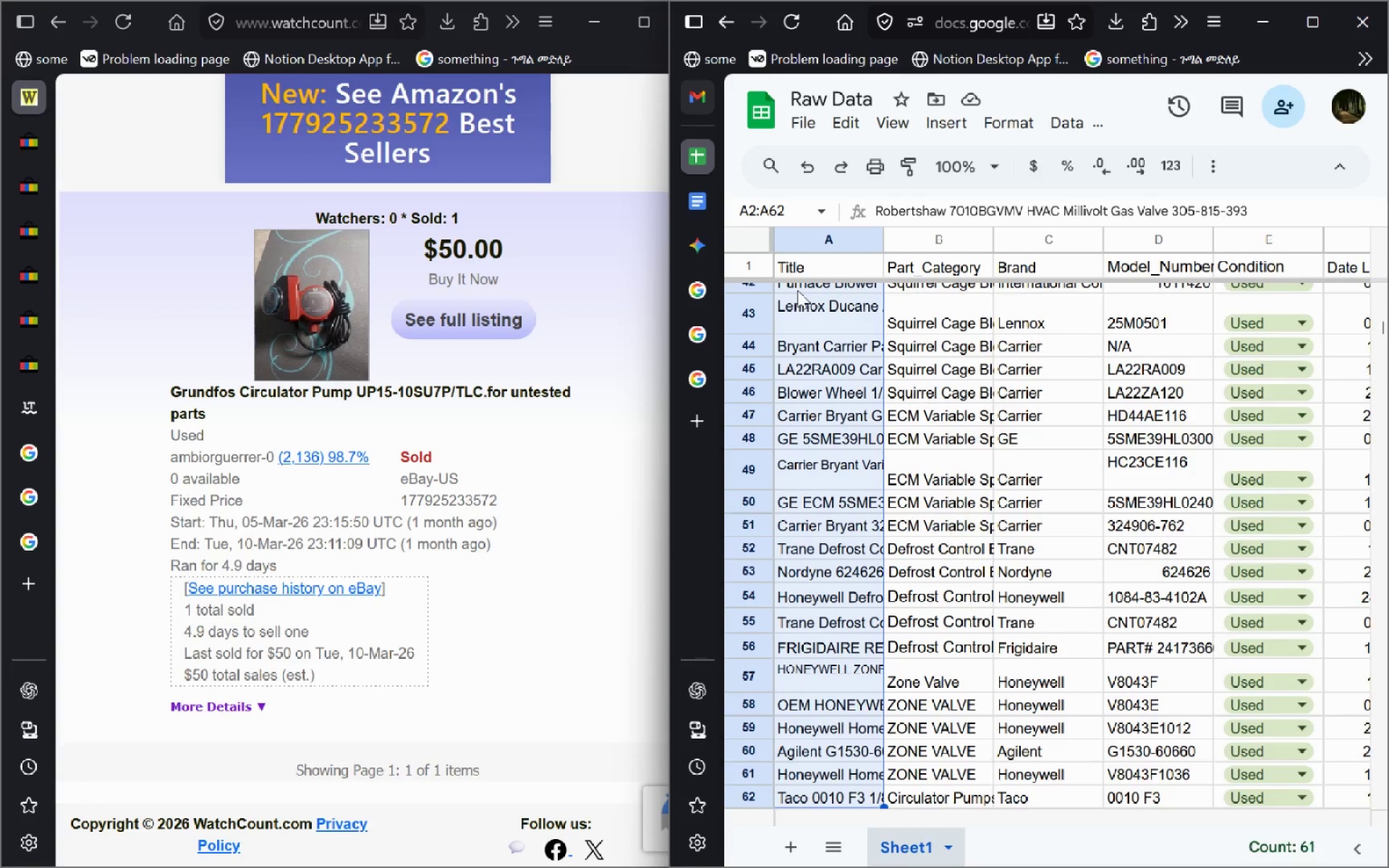 
key(Shift+ArrowDown)
 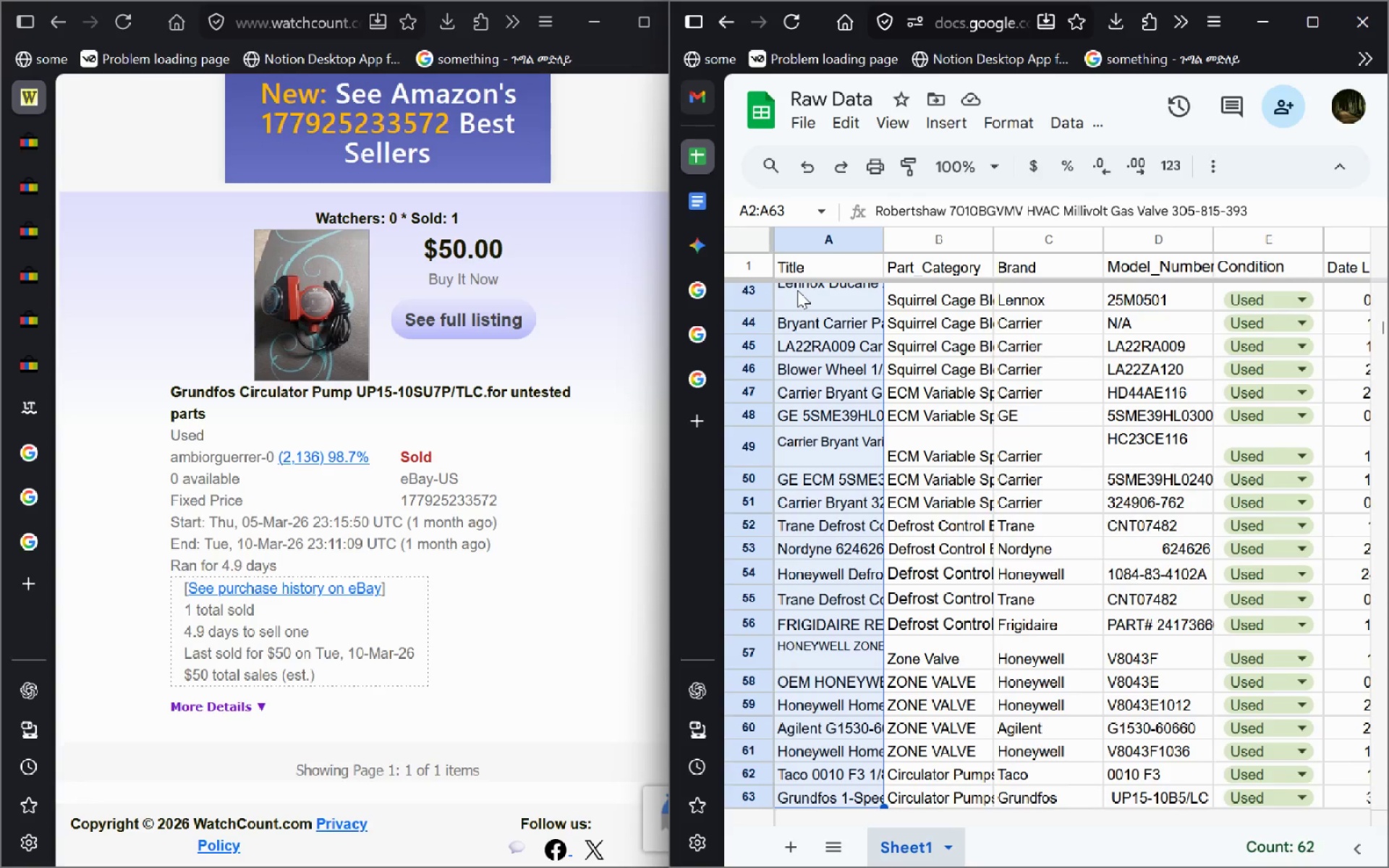 
key(Shift+ArrowDown)
 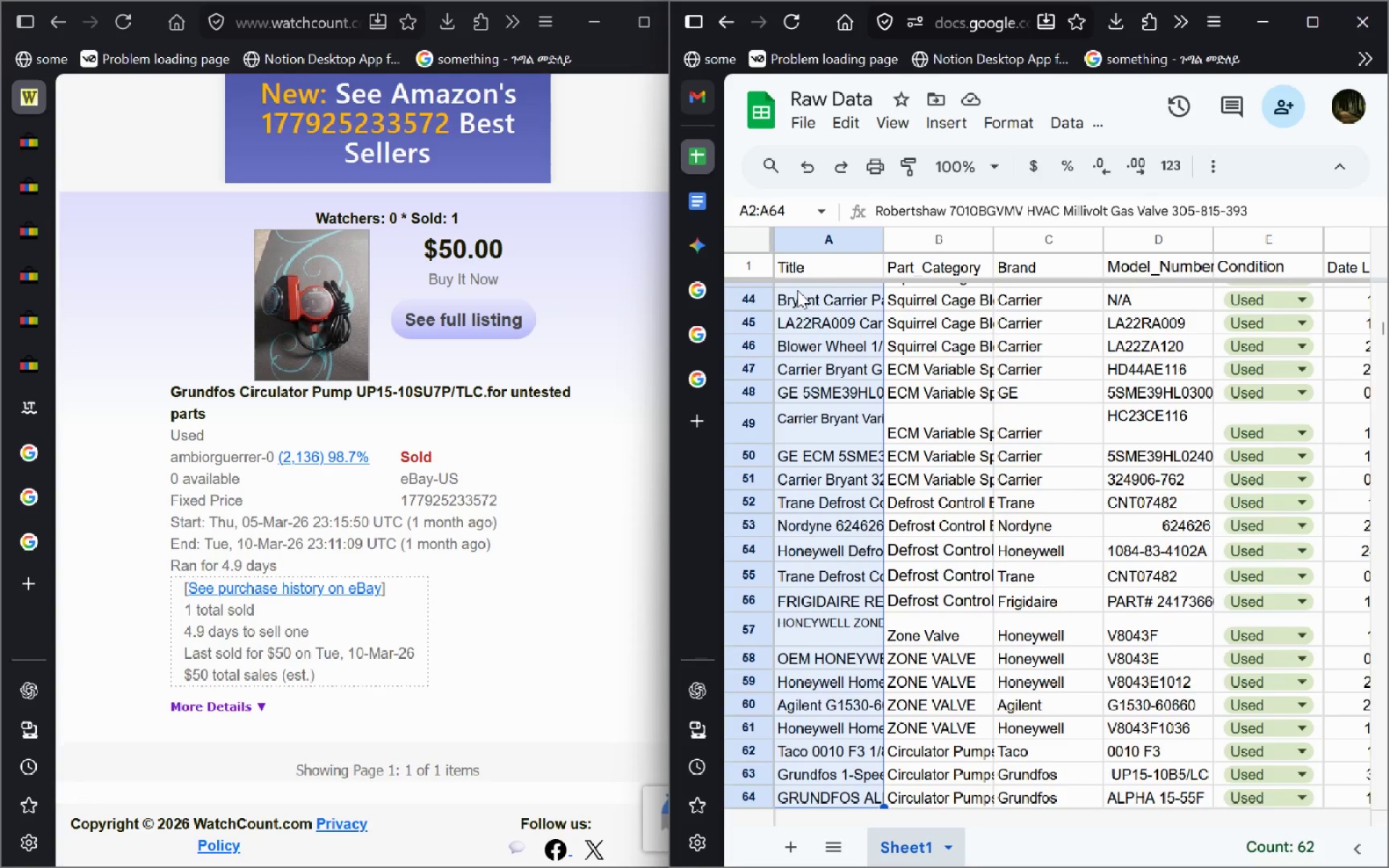 
key(Shift+ArrowDown)
 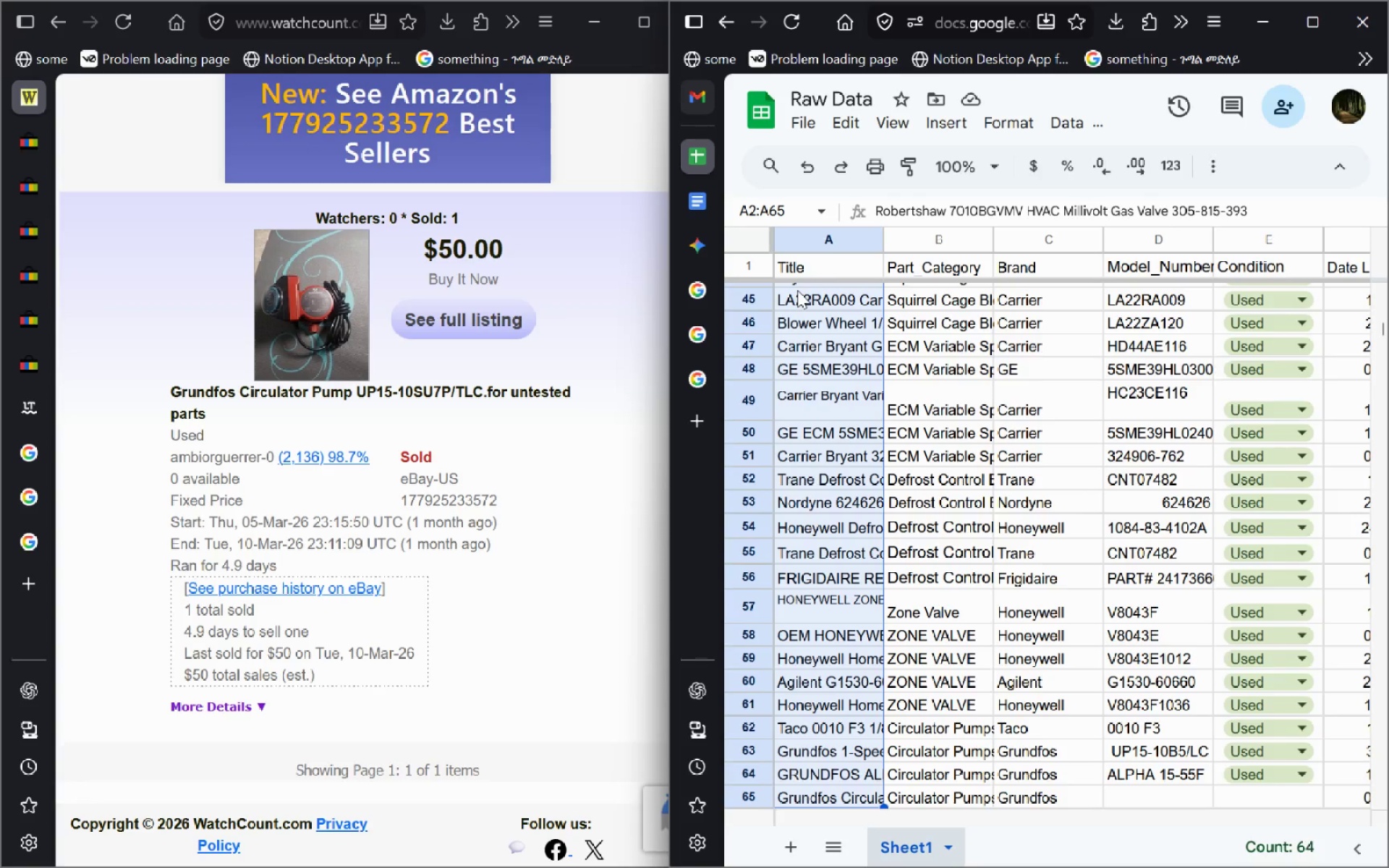 
key(Shift+ArrowDown)
 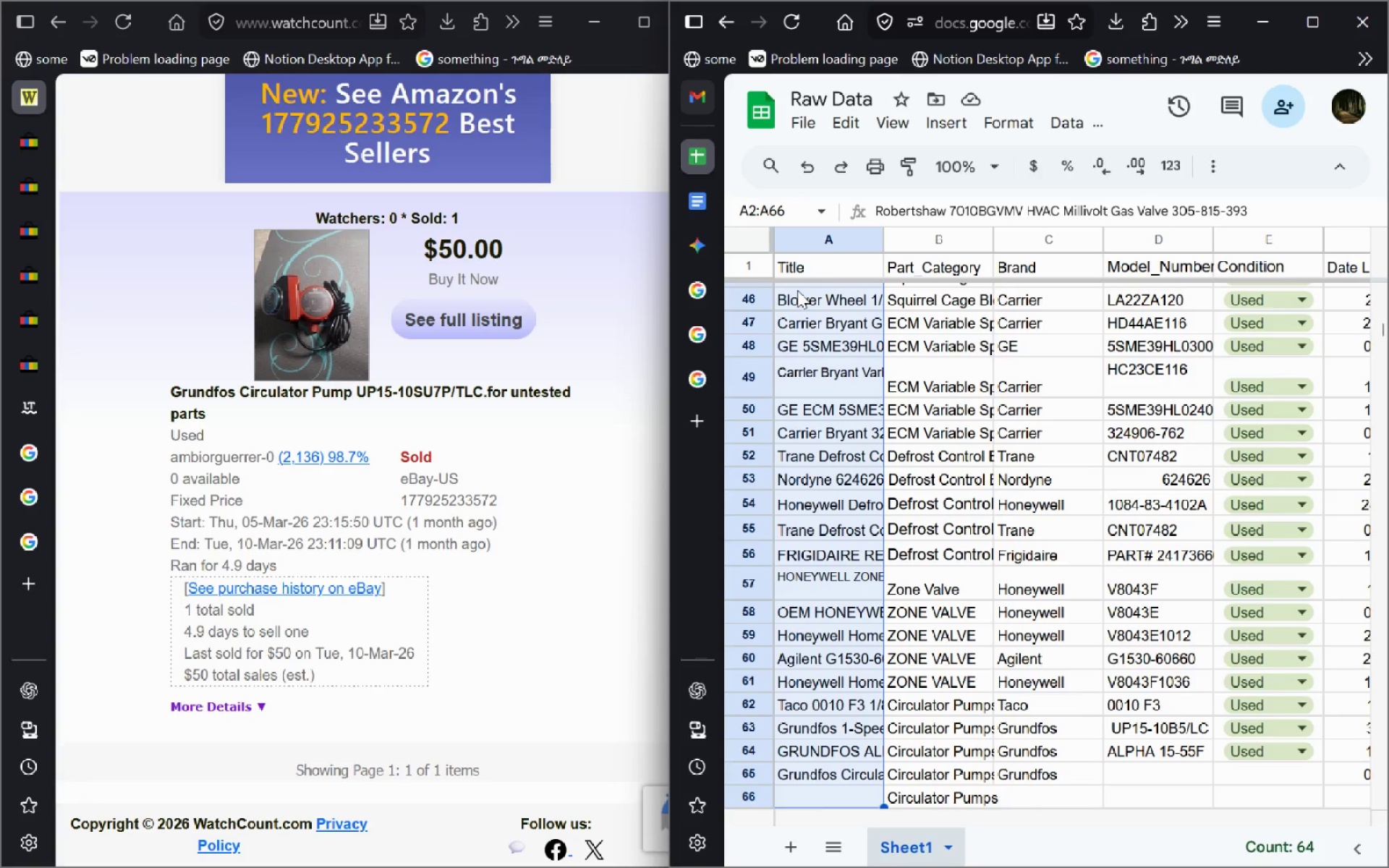 
key(Shift+ArrowUp)
 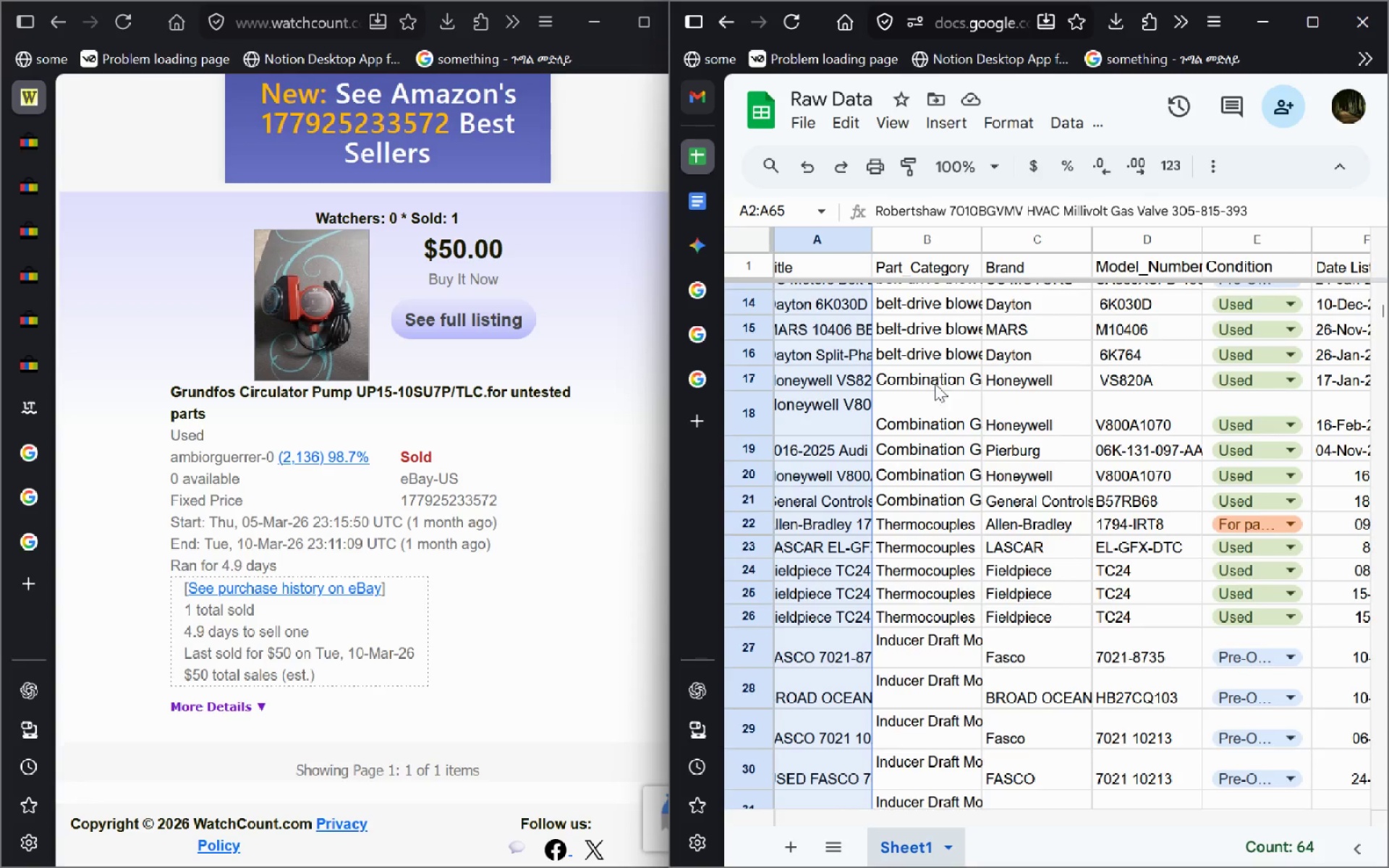 
wait(28.91)
 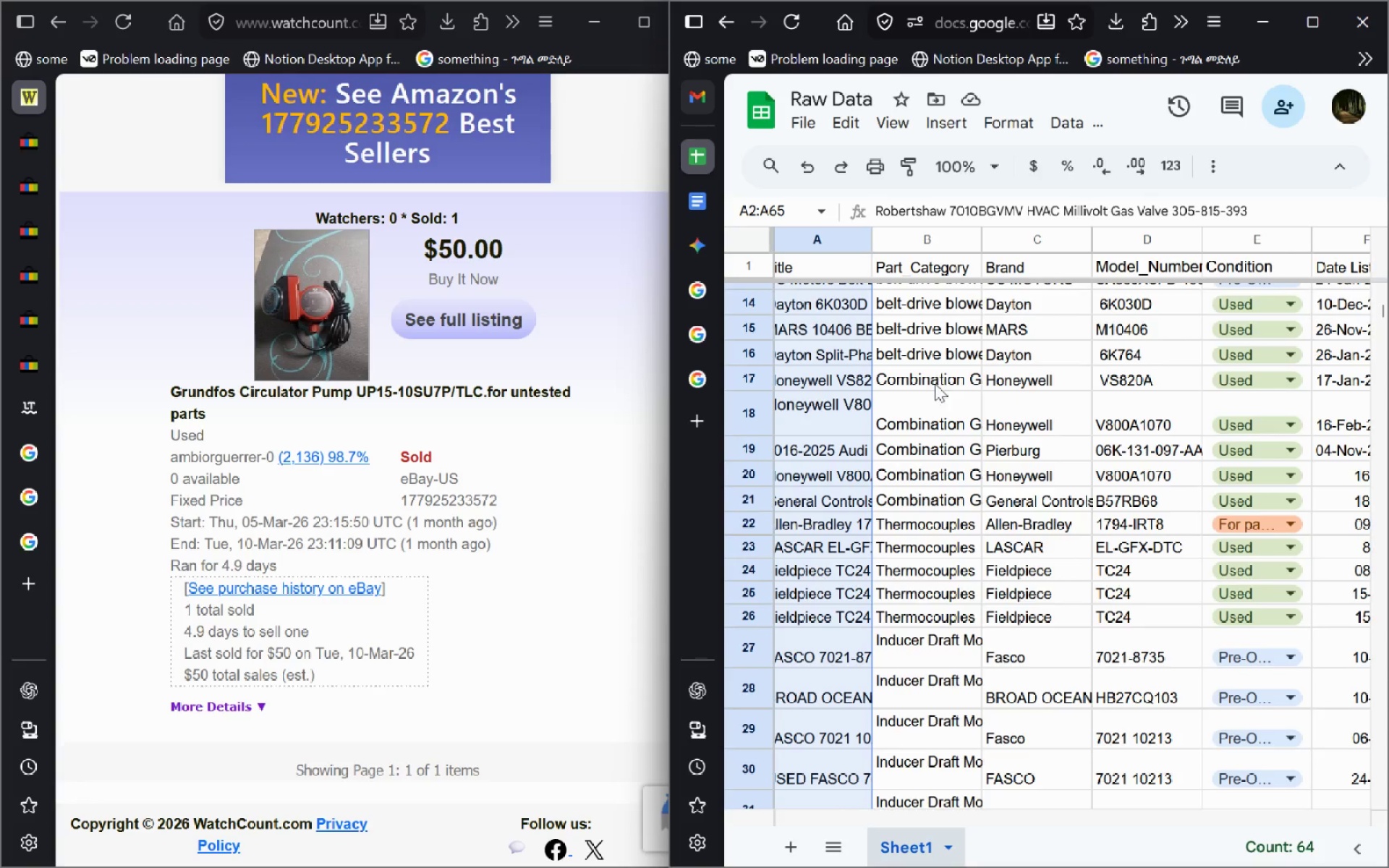 
left_click([708, 210])
 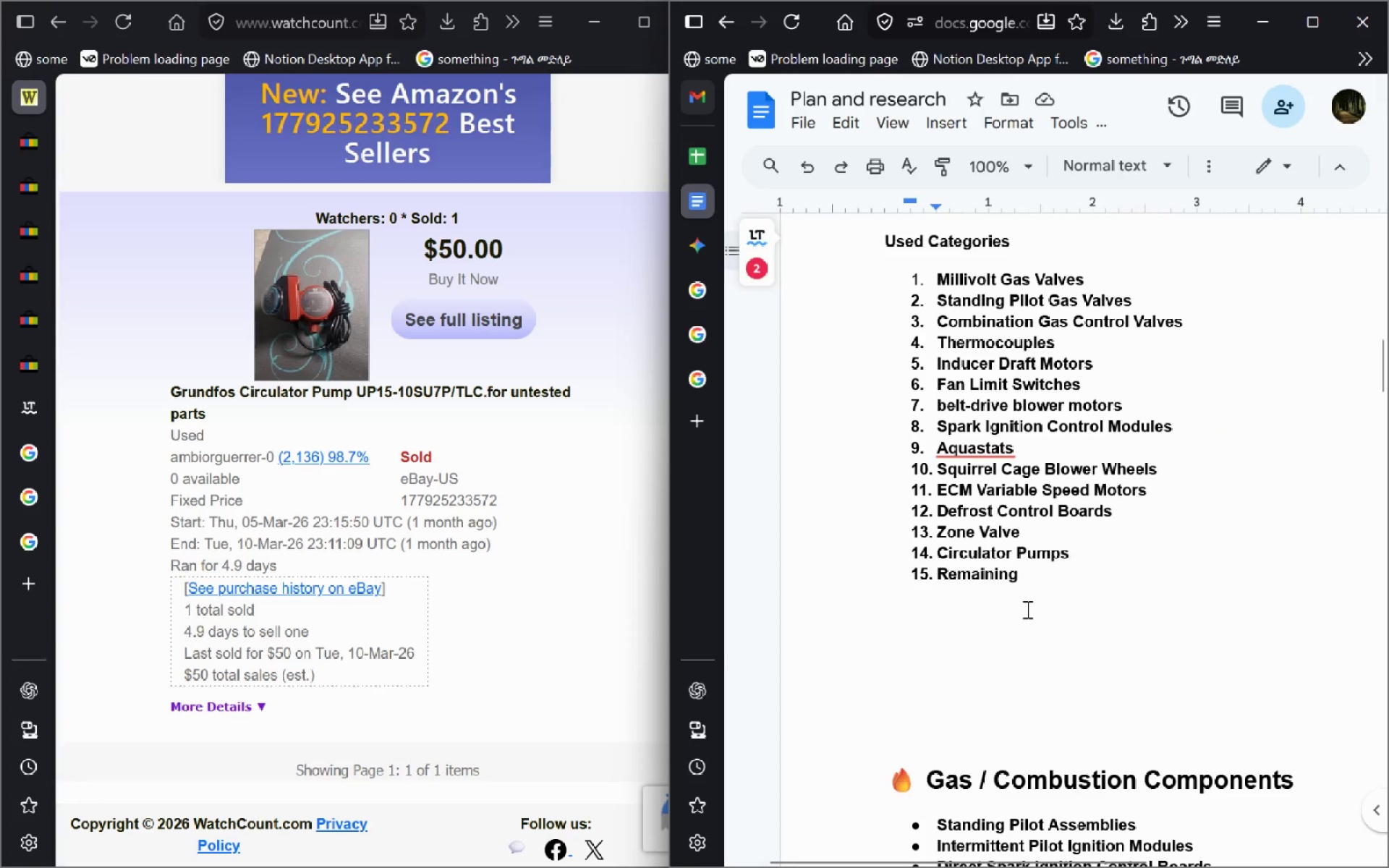 
wait(10.99)
 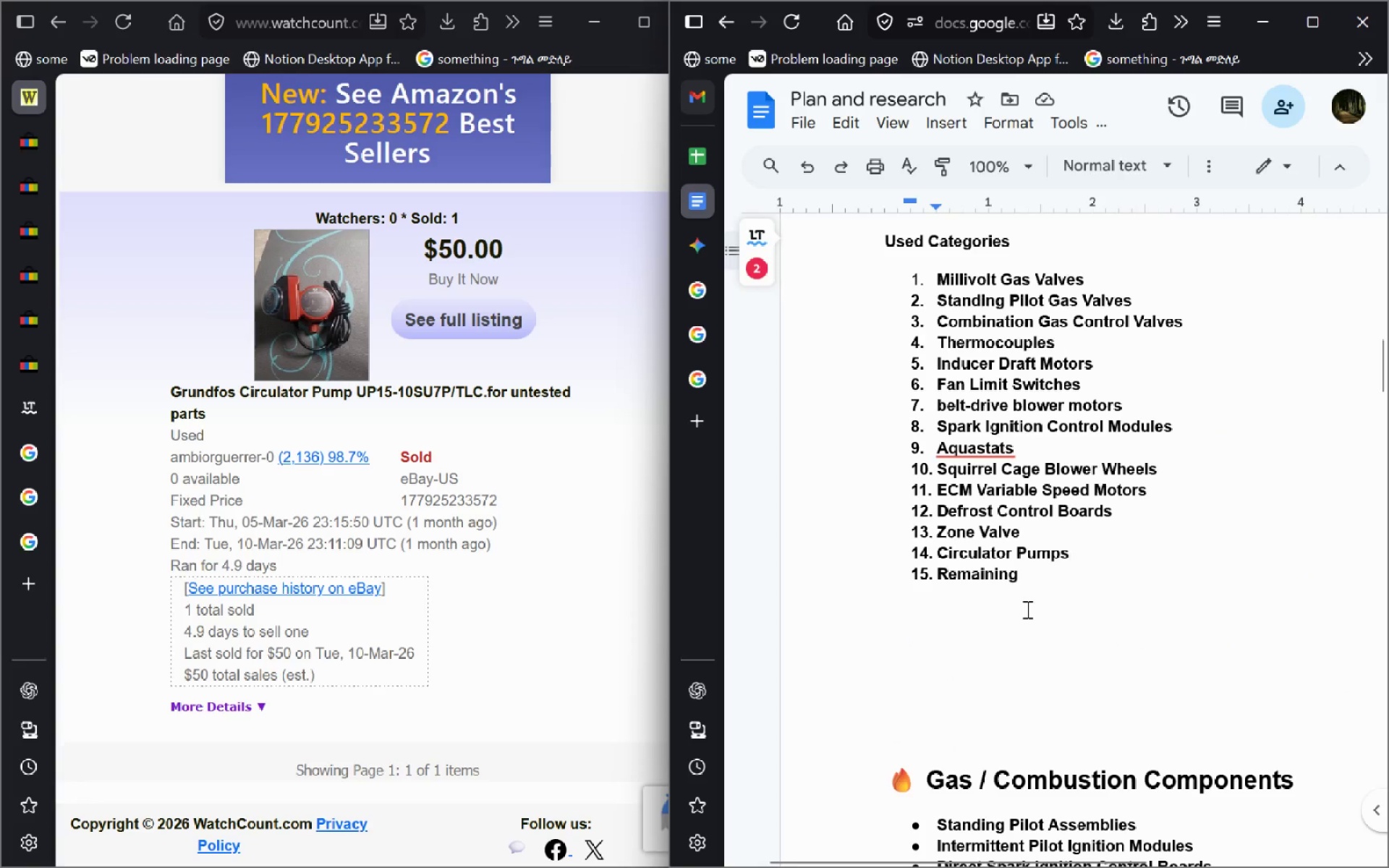 
left_click([704, 148])
 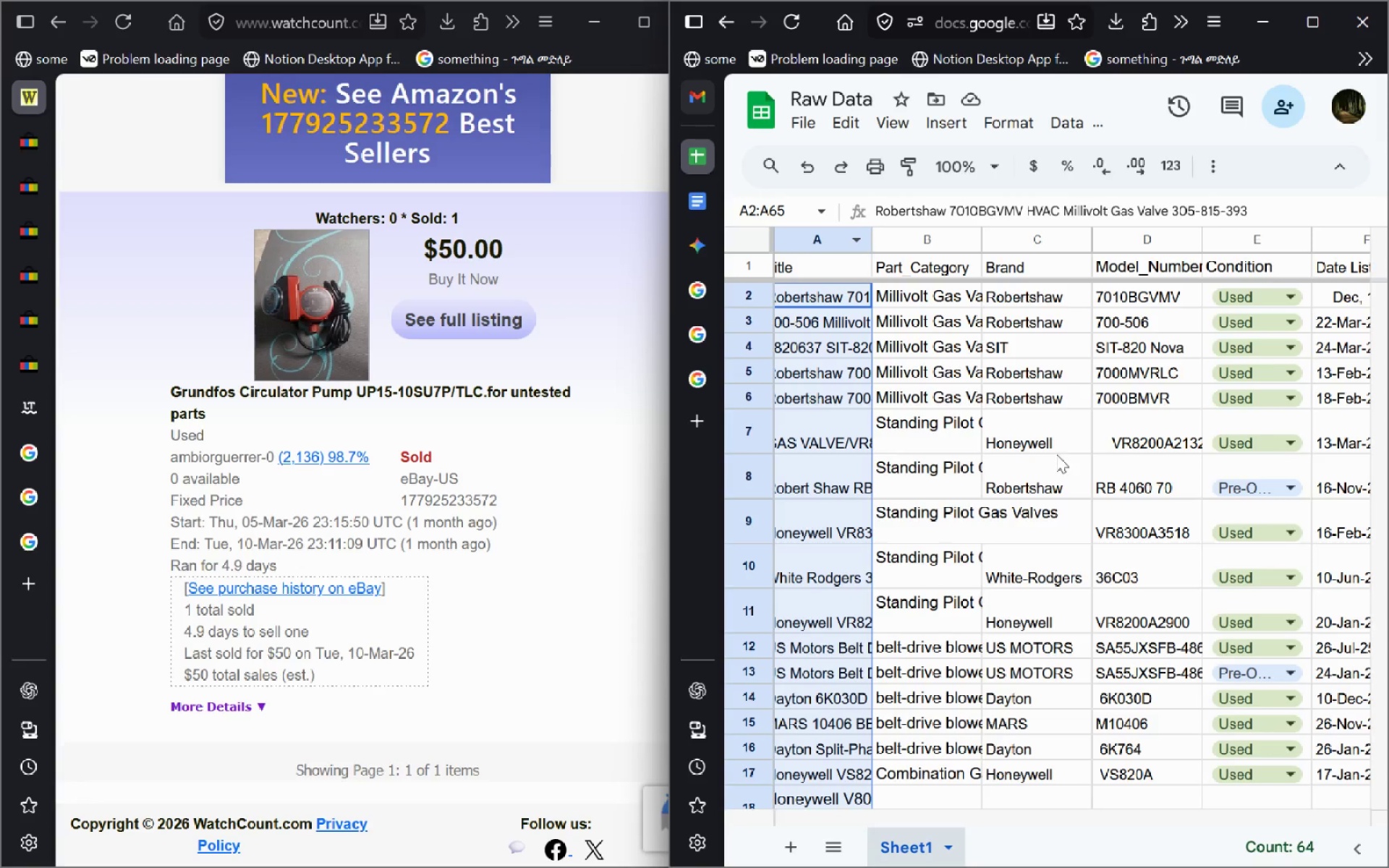 
left_click([1056, 454])
 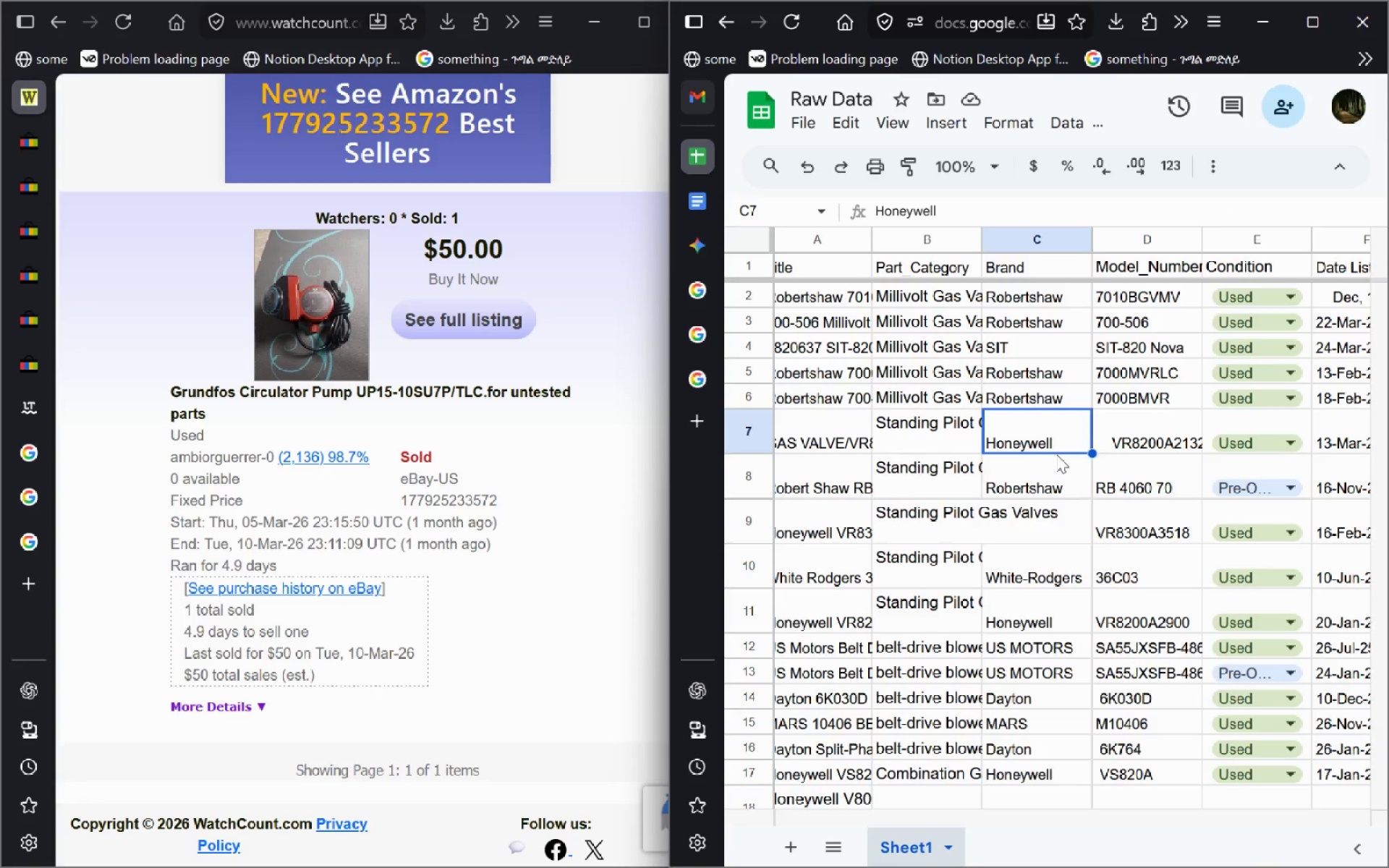 
key(Control+F)
 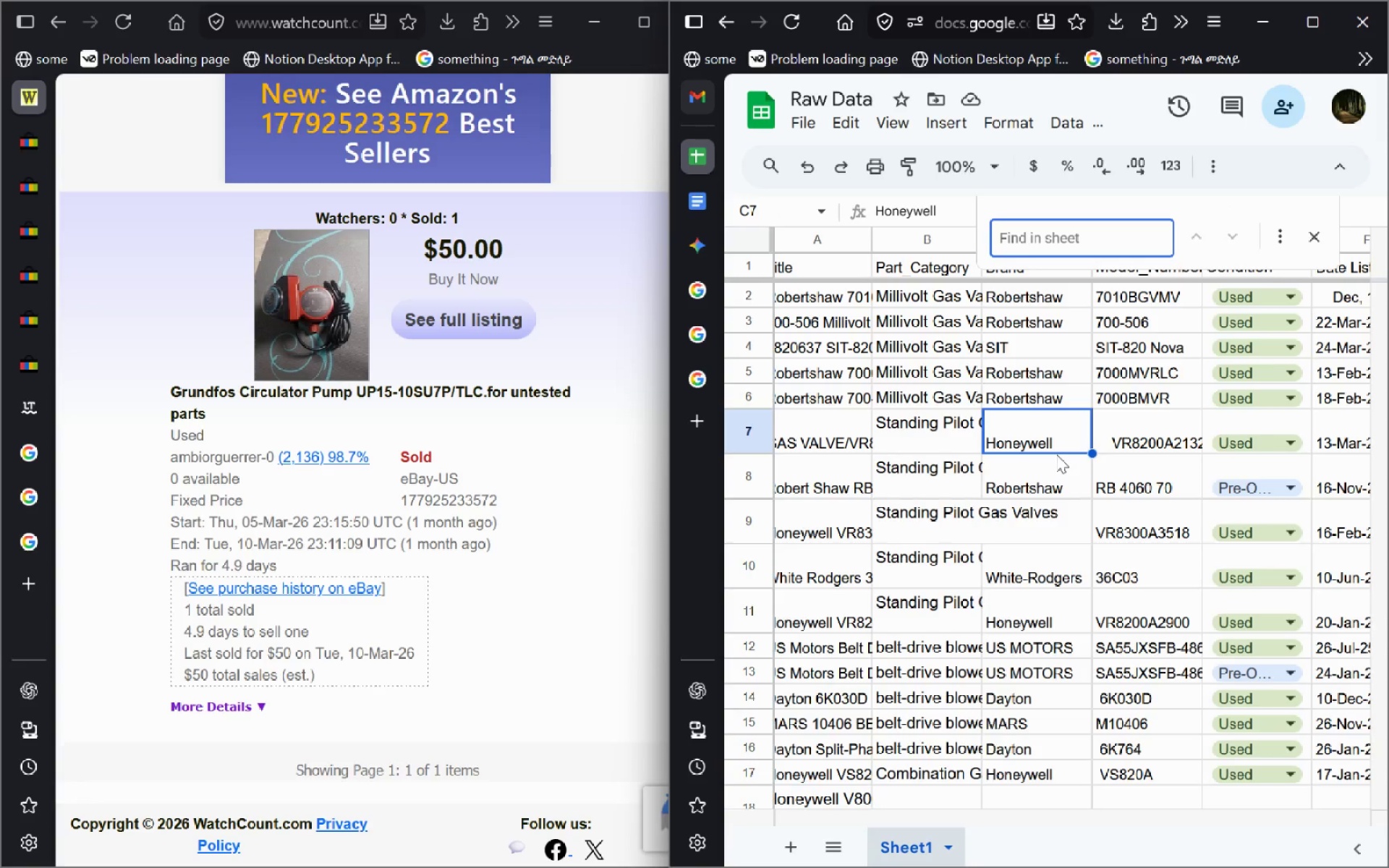 
type(aqua)
 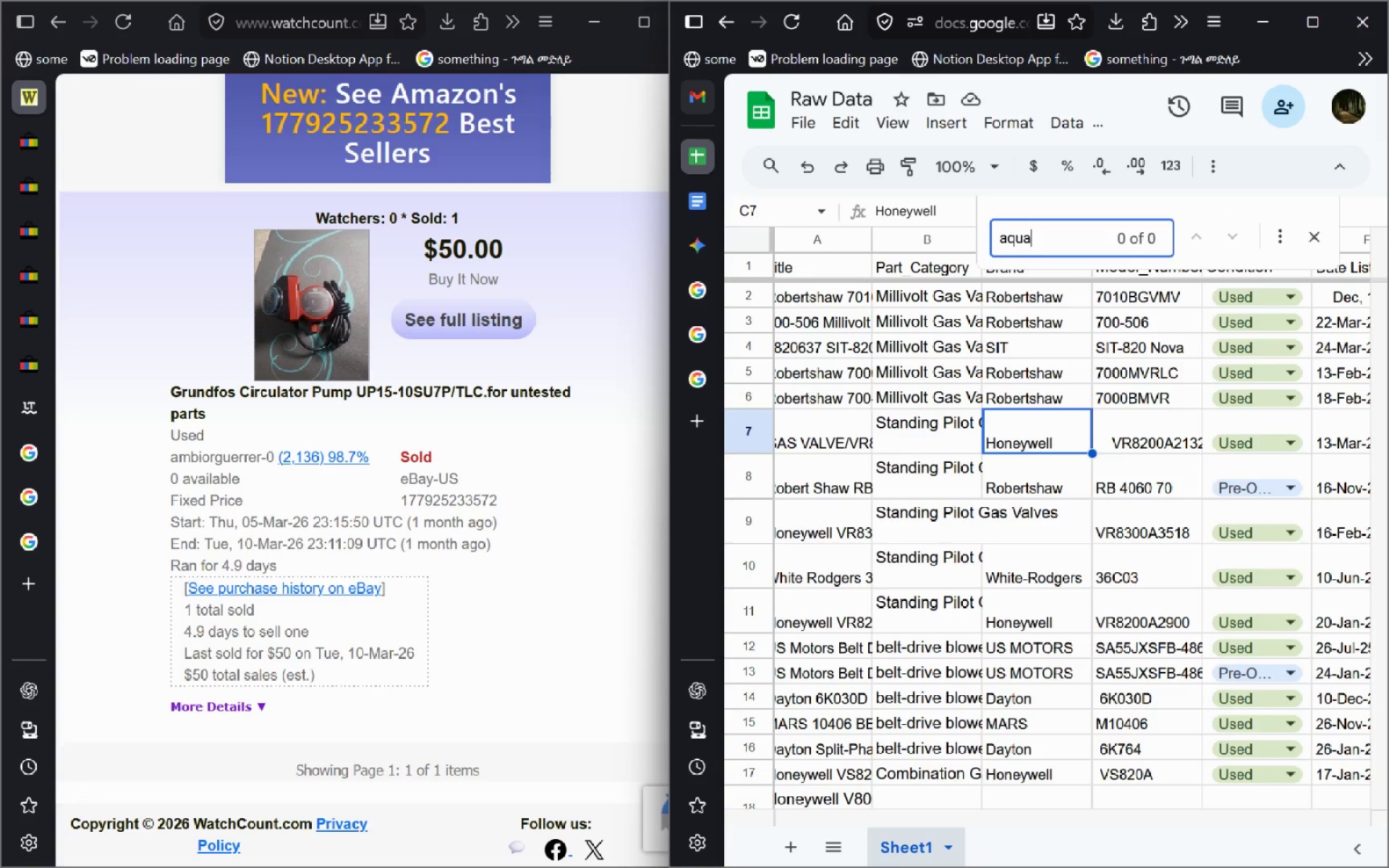 
key(Escape)
 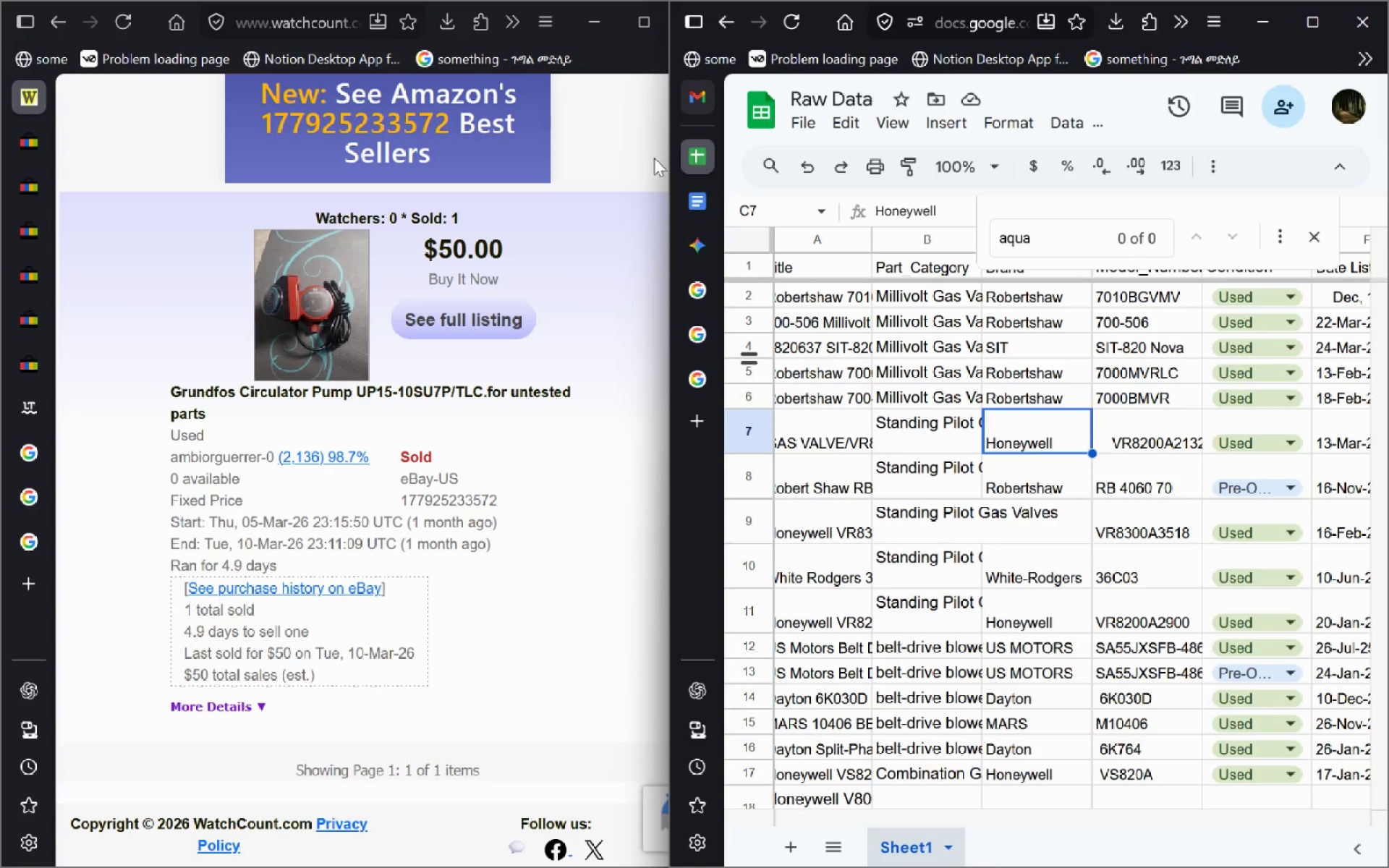 
left_click([694, 201])
 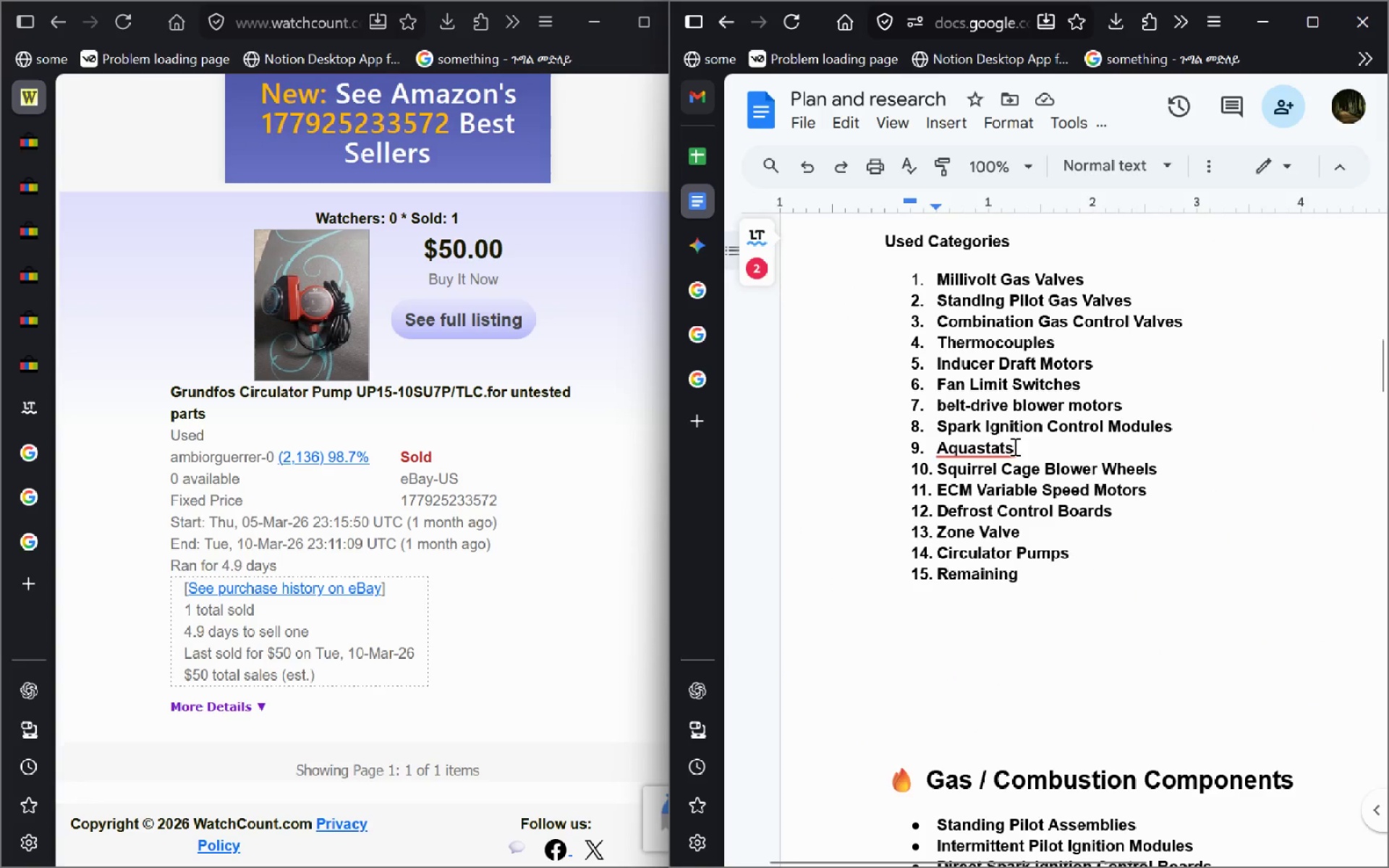 
left_click_drag(start_coordinate=[1017, 449], to_coordinate=[818, 443])
 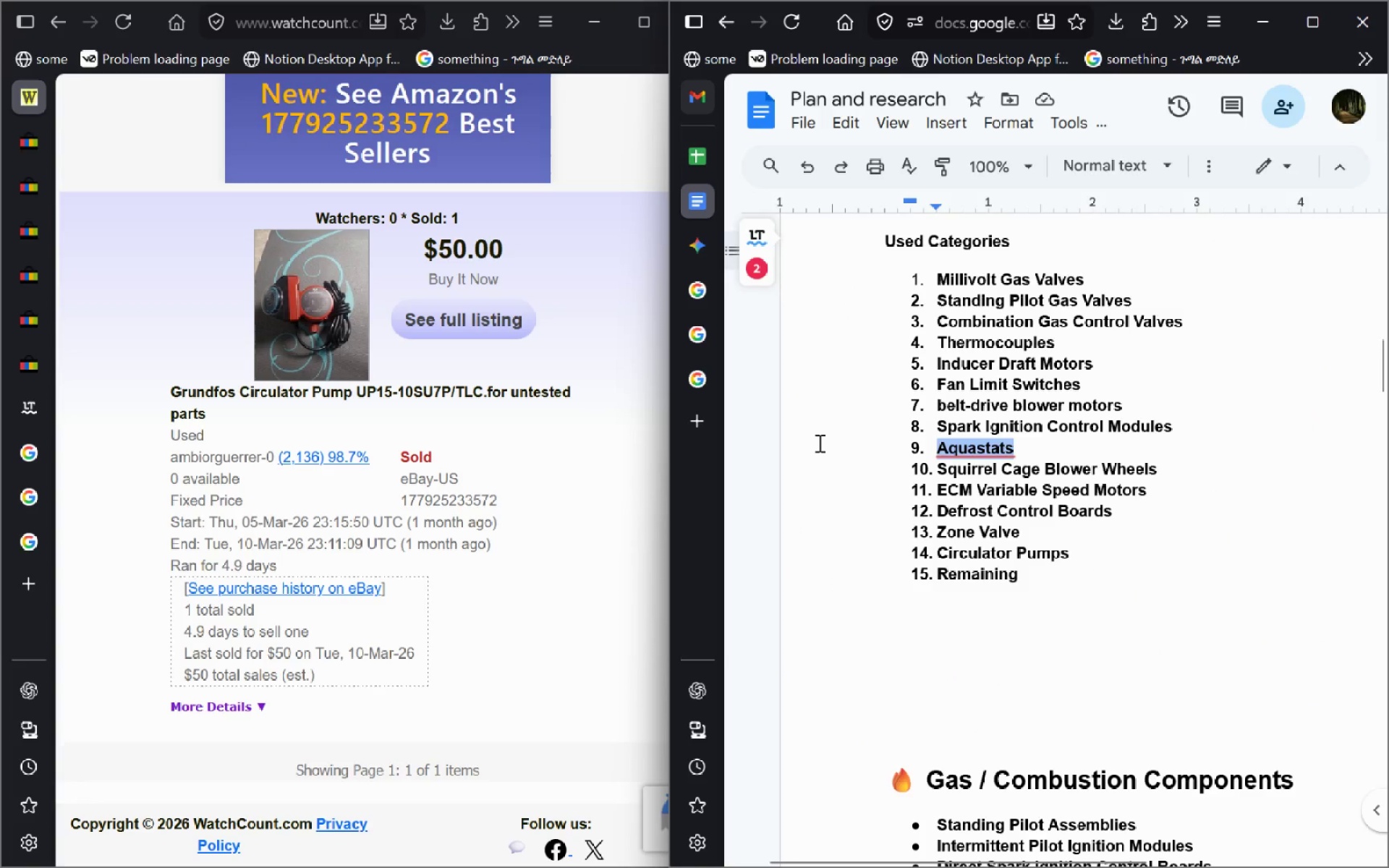 
key(Backspace)
 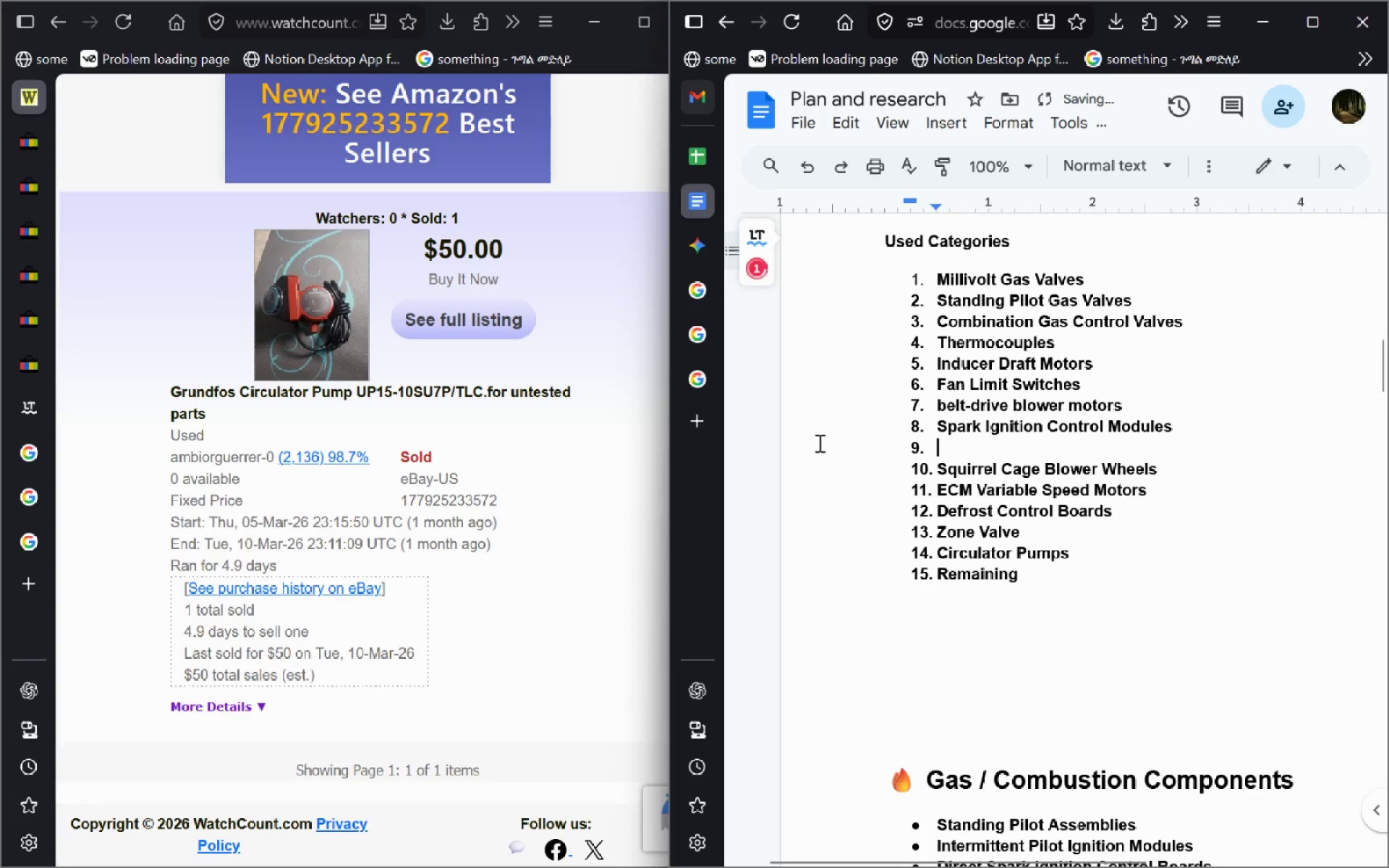 
key(Backspace)
 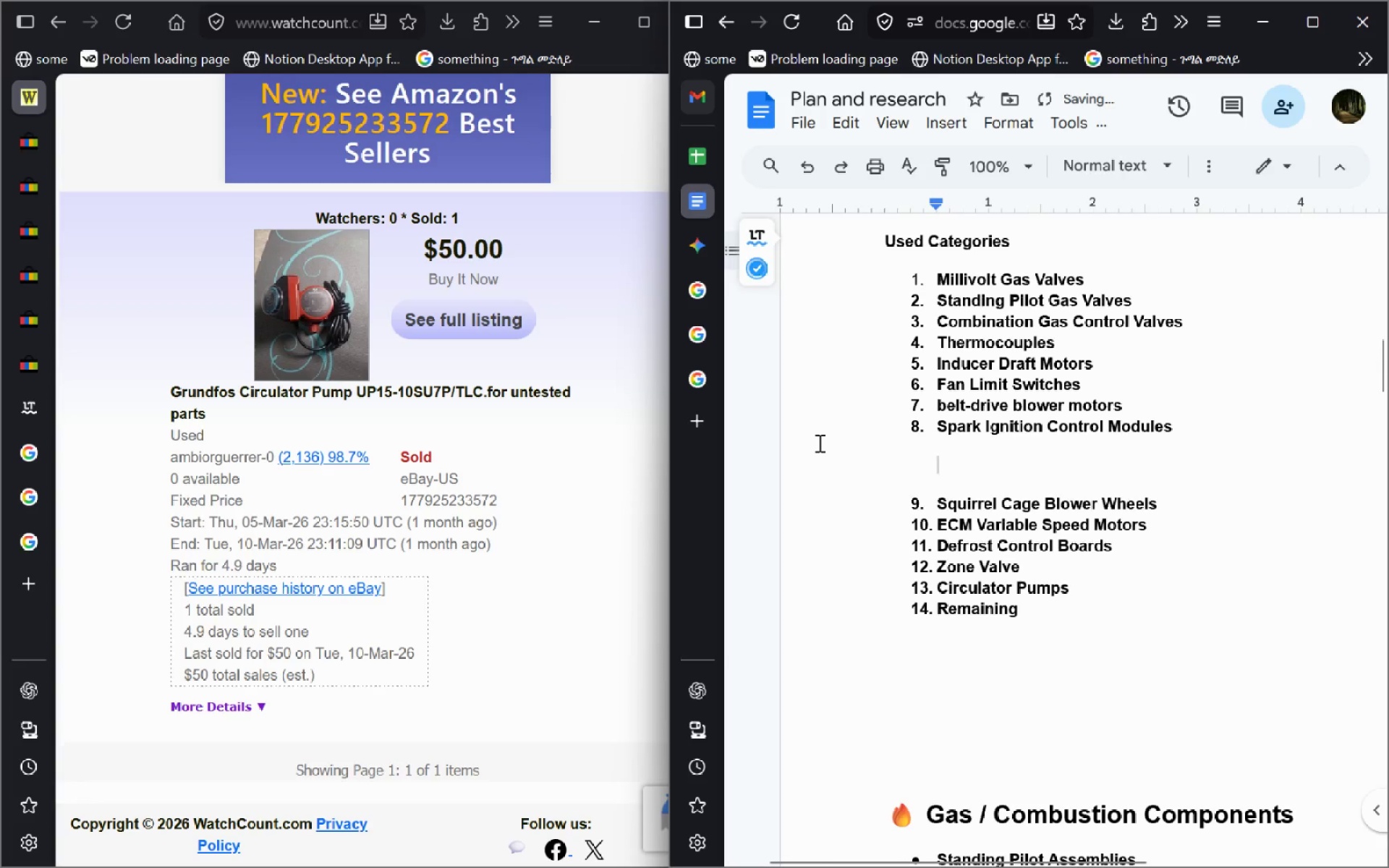 
key(Backspace)
 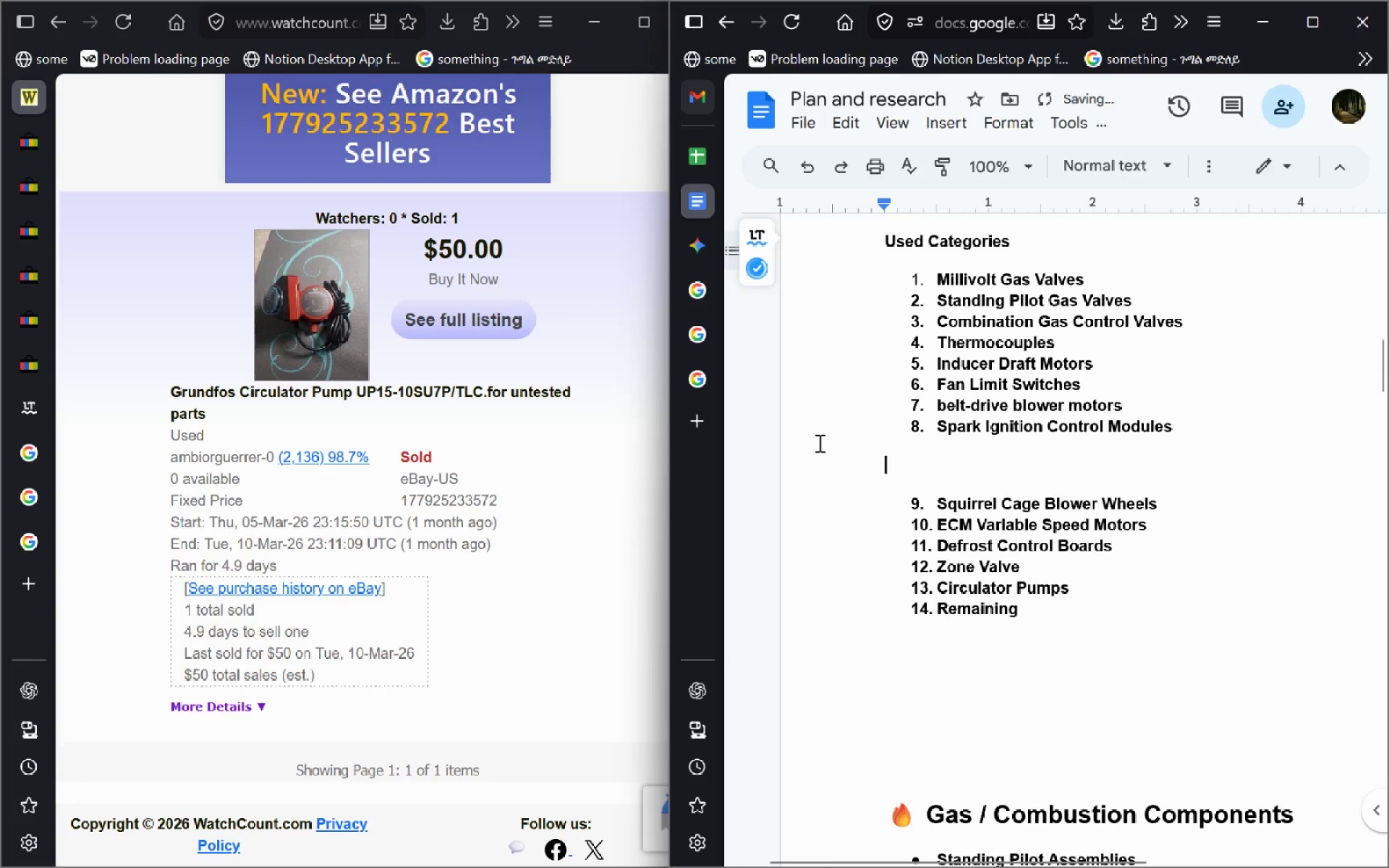 
key(Backspace)
 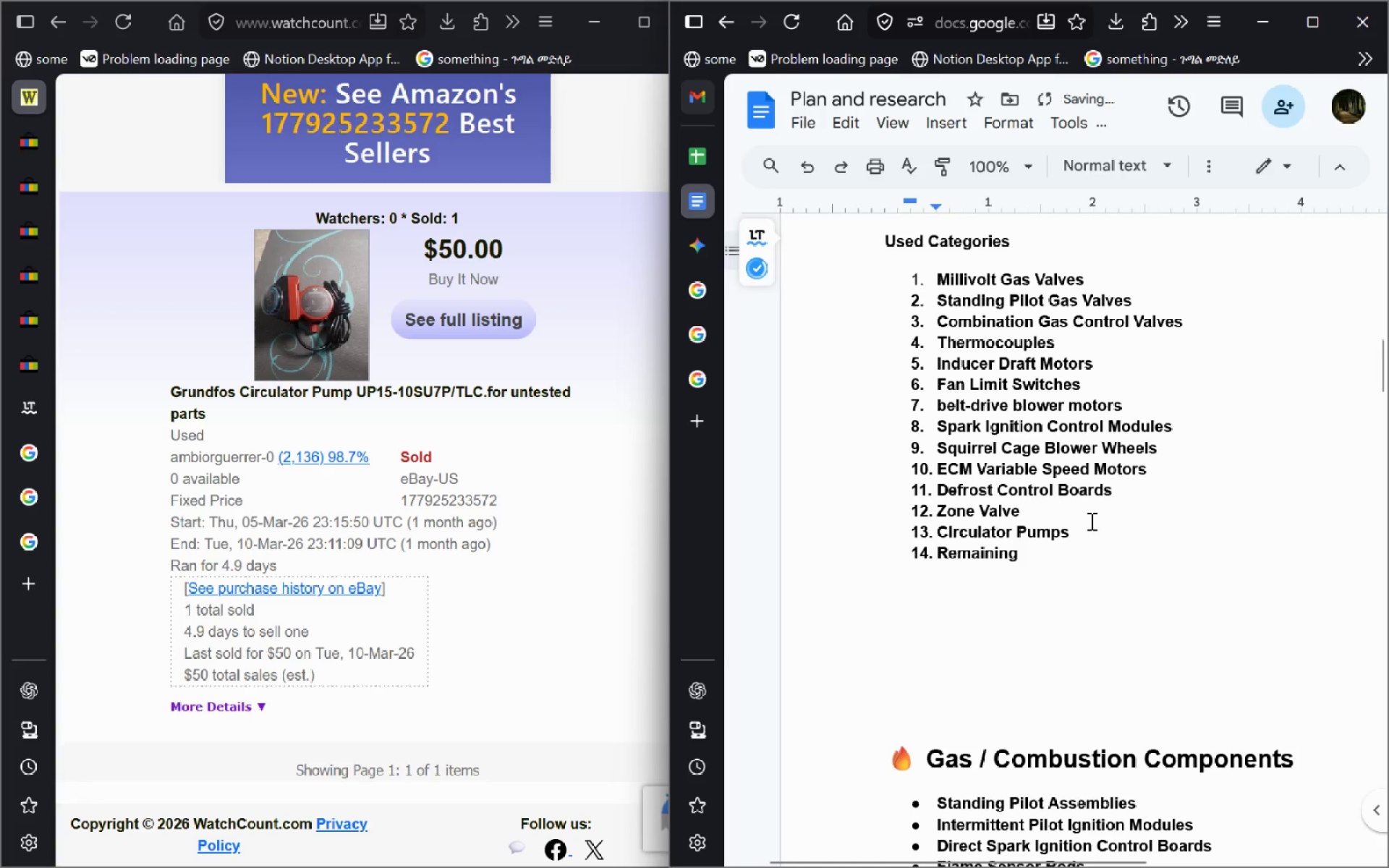 
left_click([1081, 526])
 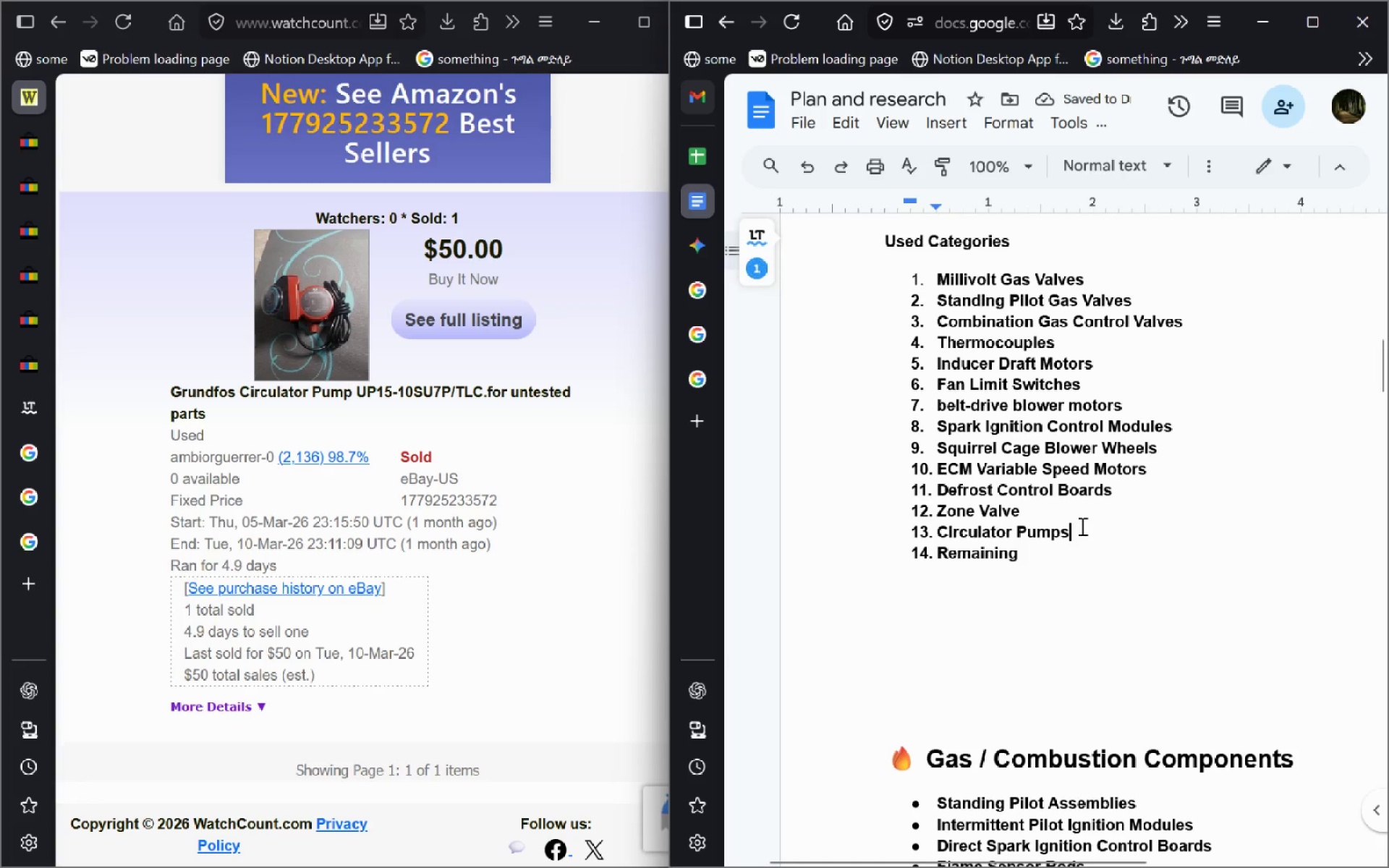 
key(Enter)
 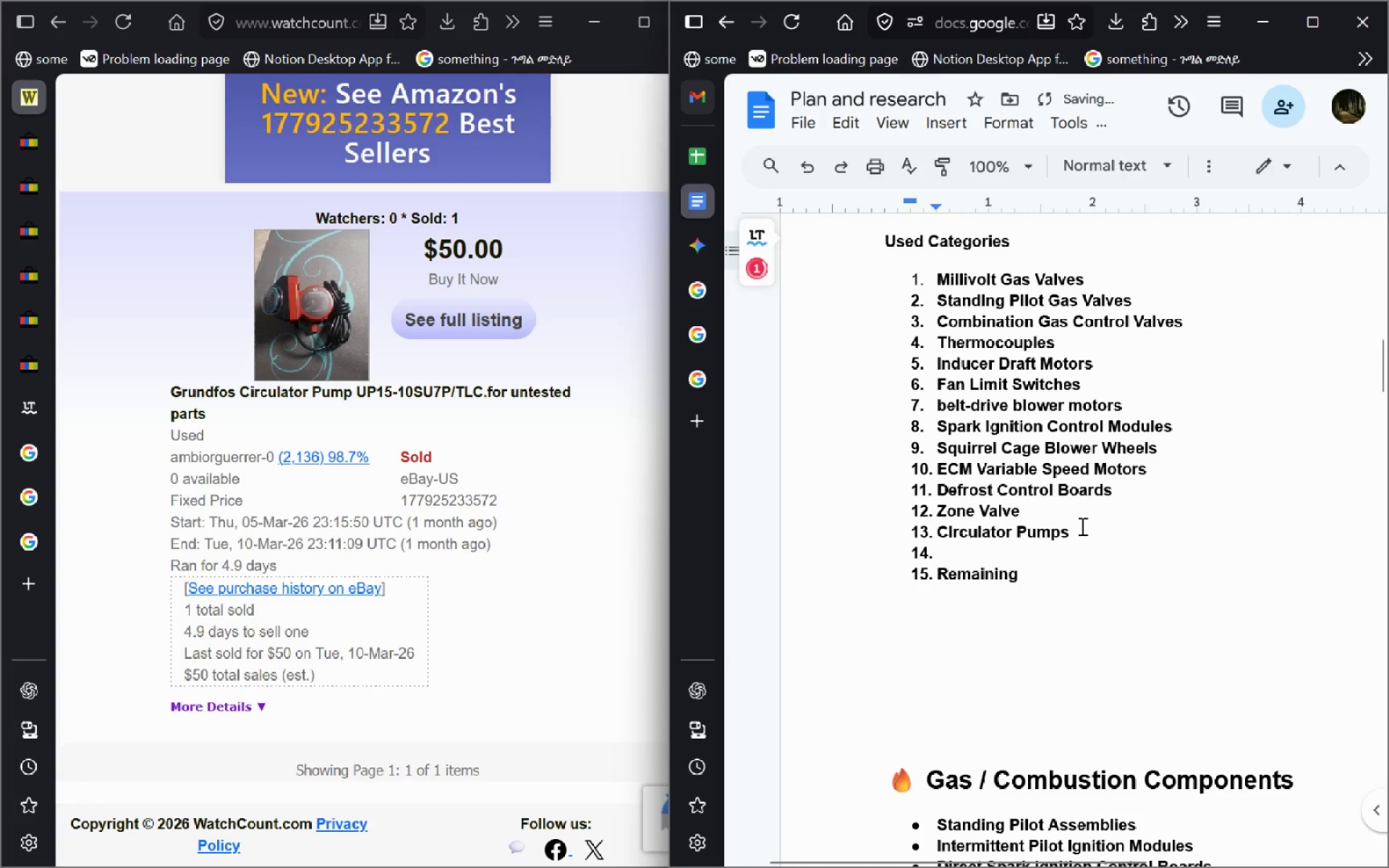 
type(Remaining)
 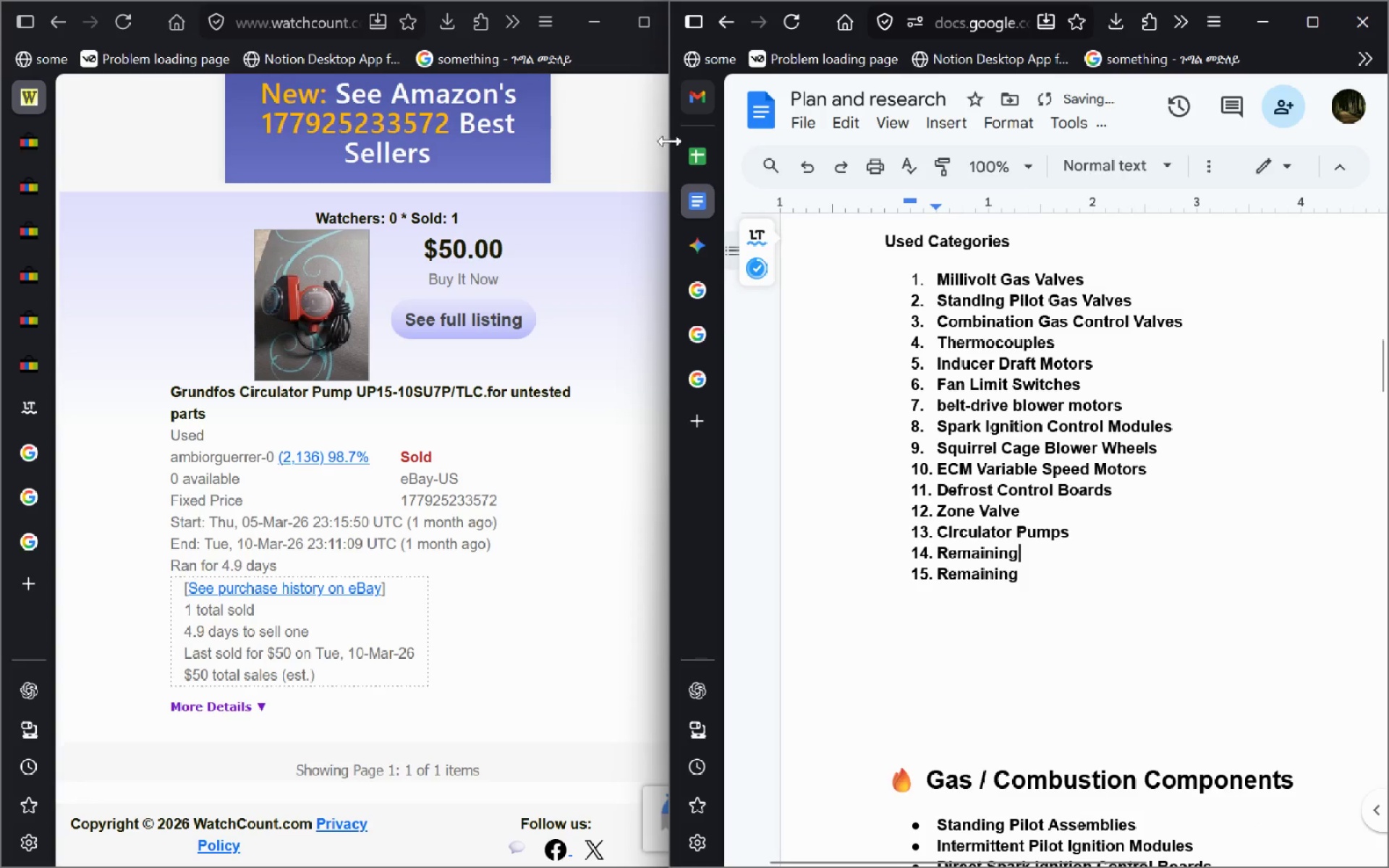 
left_click([676, 149])
 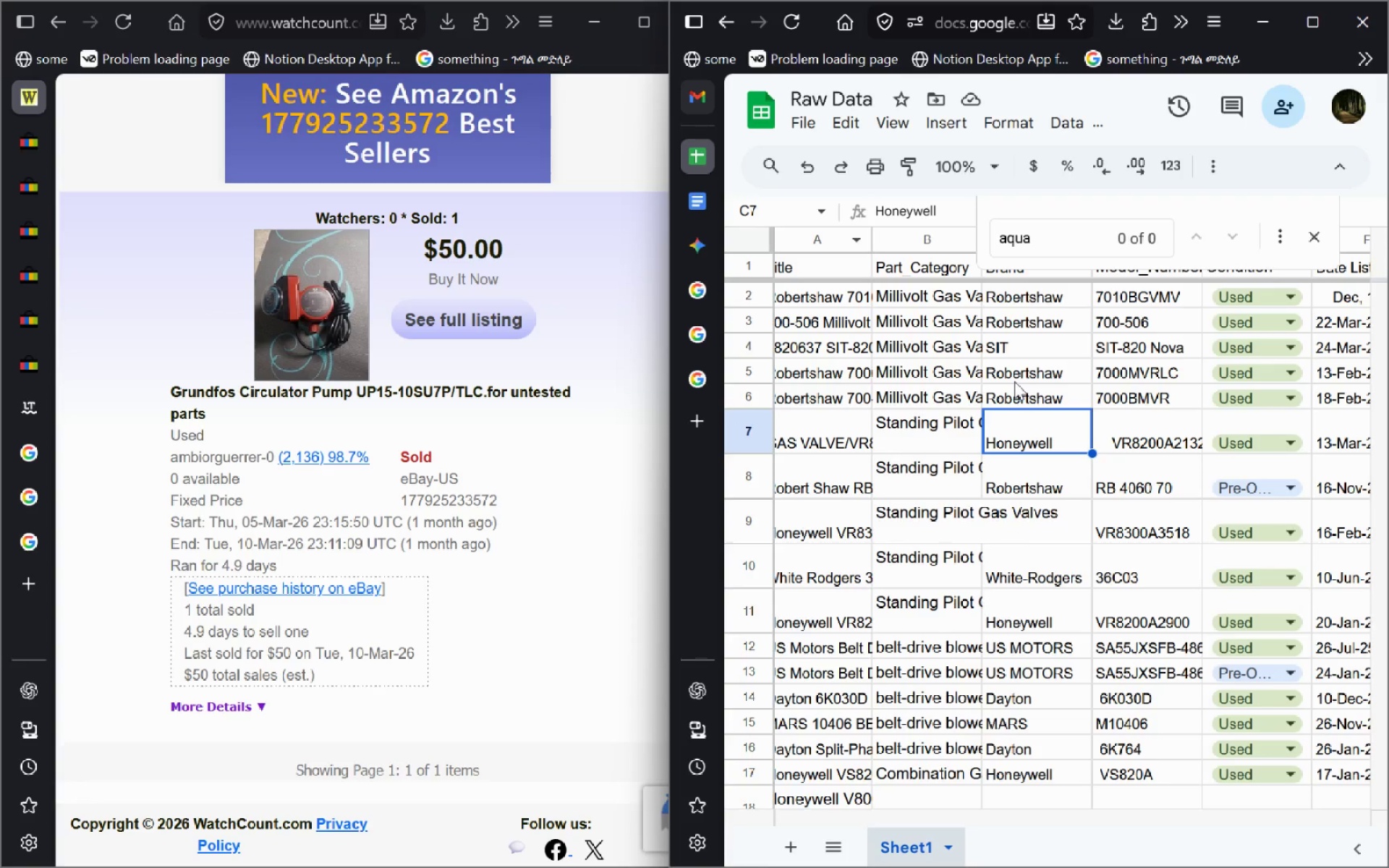 
key(Control+F)
 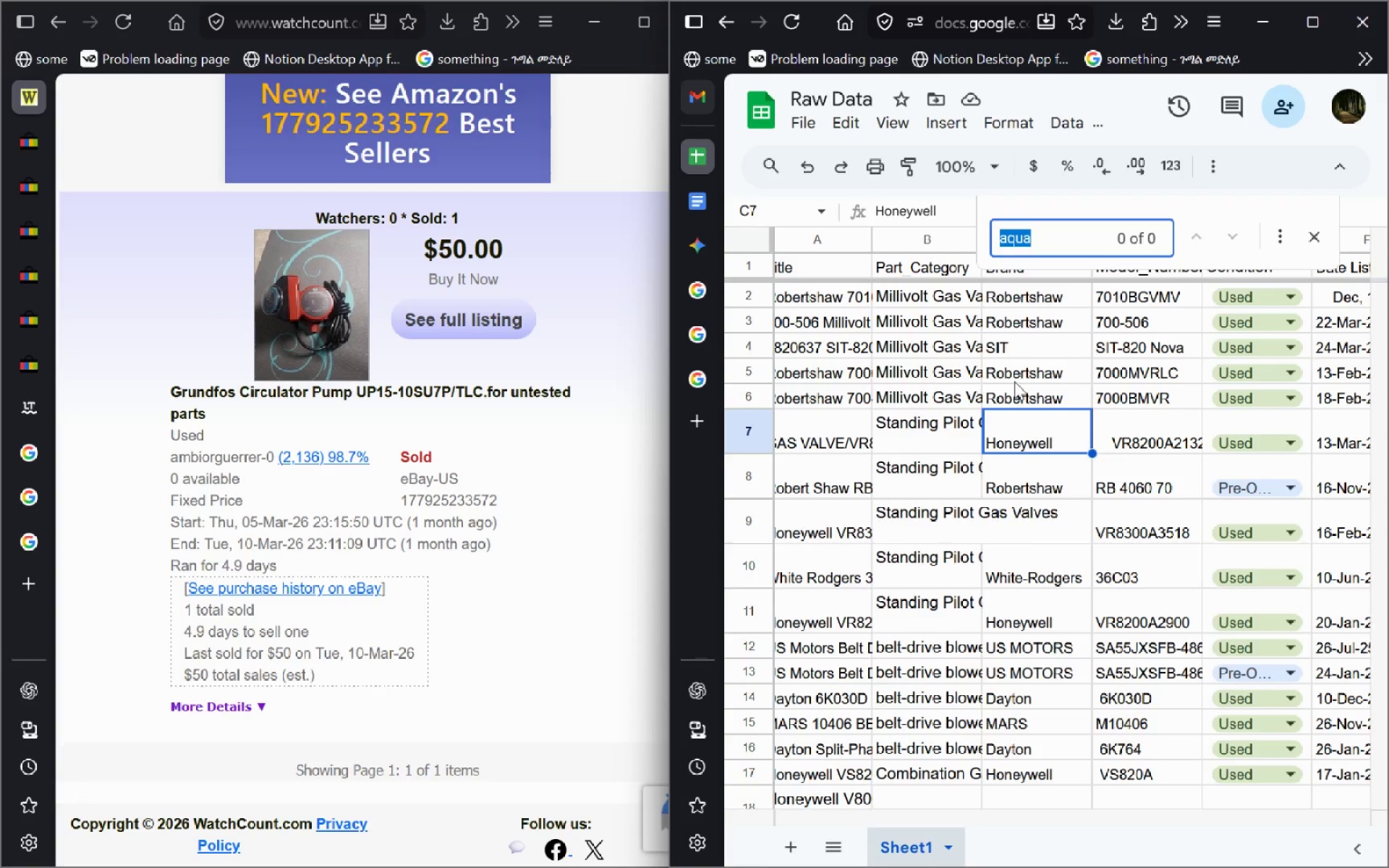 
type(aqua)
 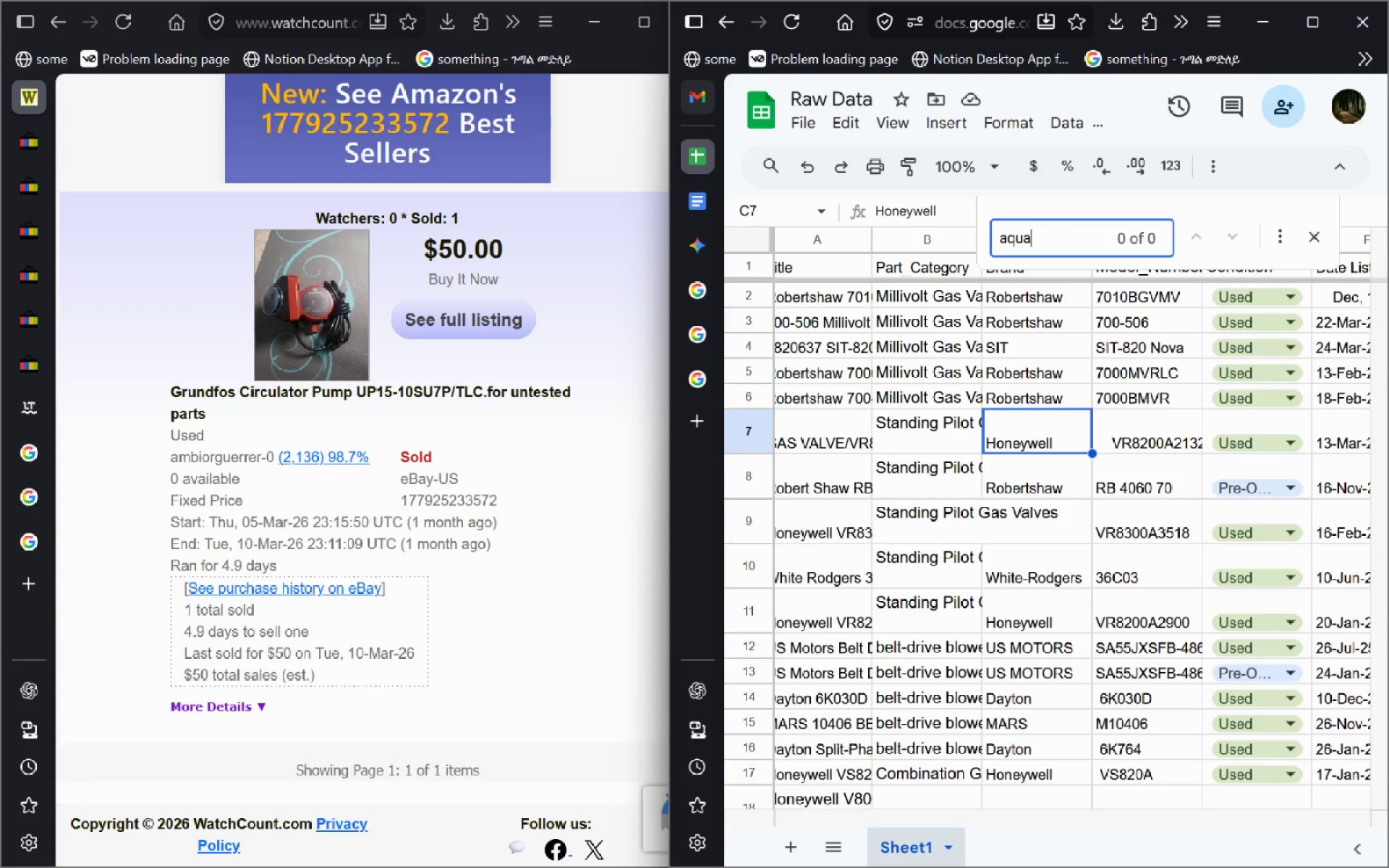 
key(Enter)
 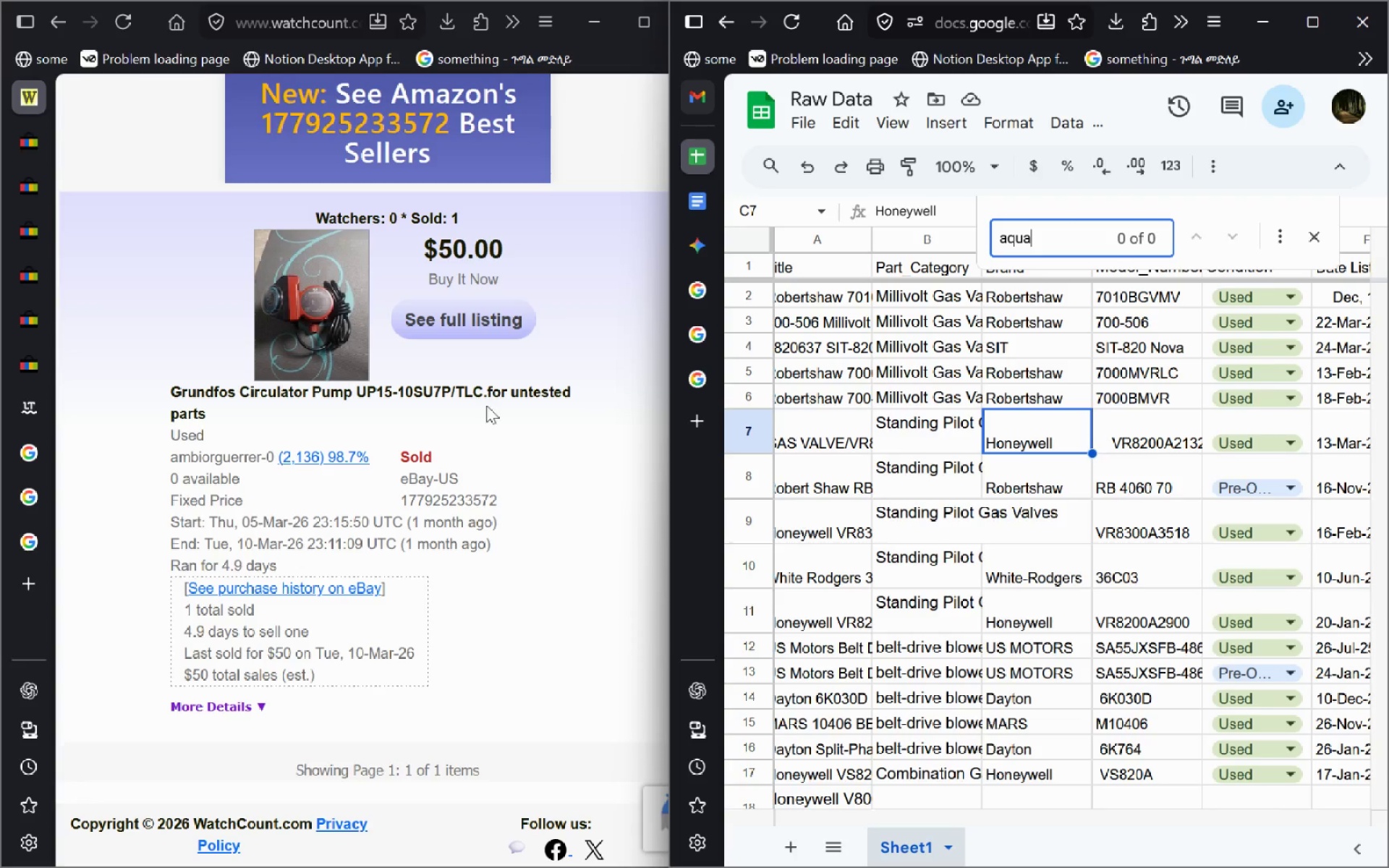 
key(Escape)
 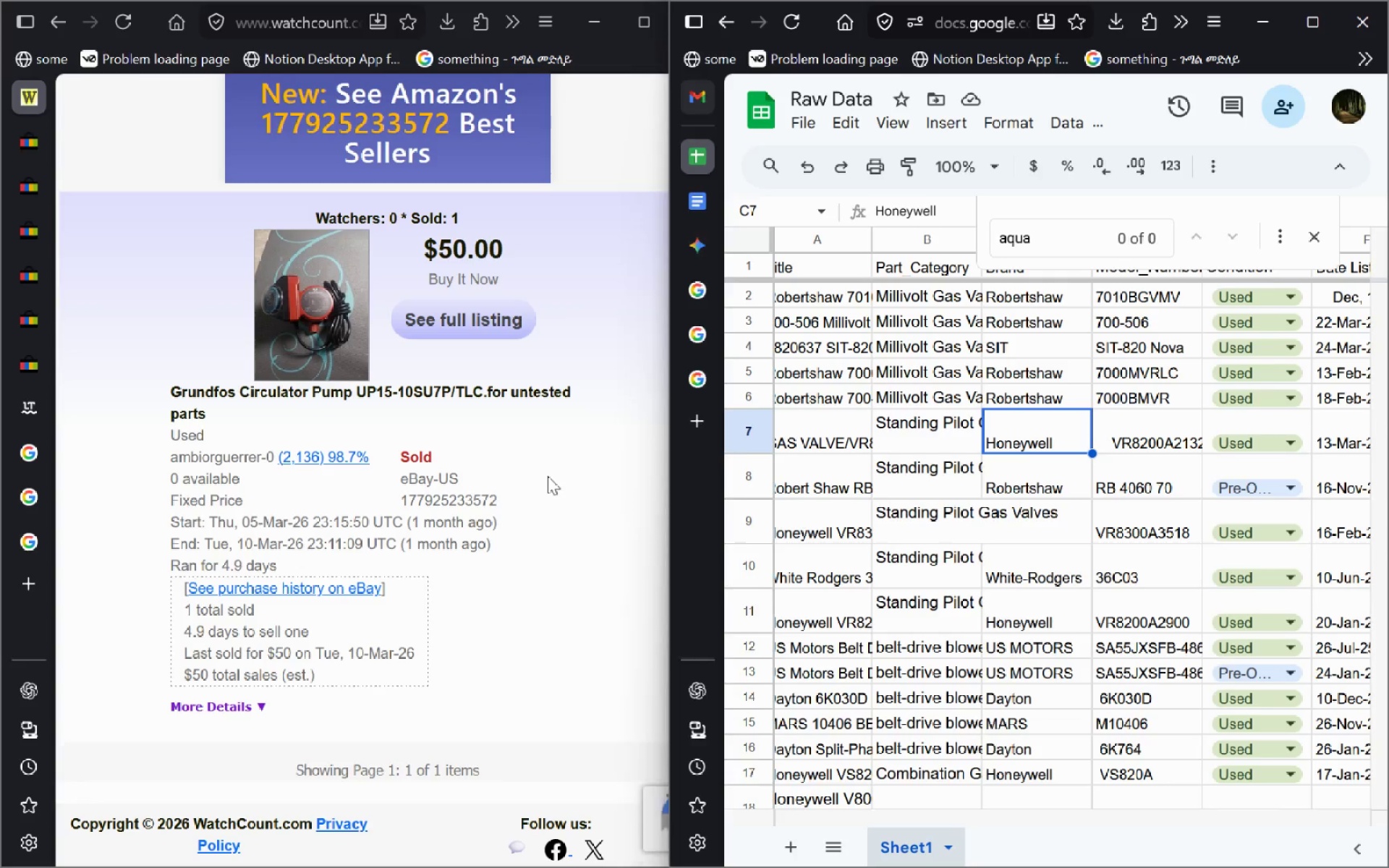 
left_click([548, 476])
 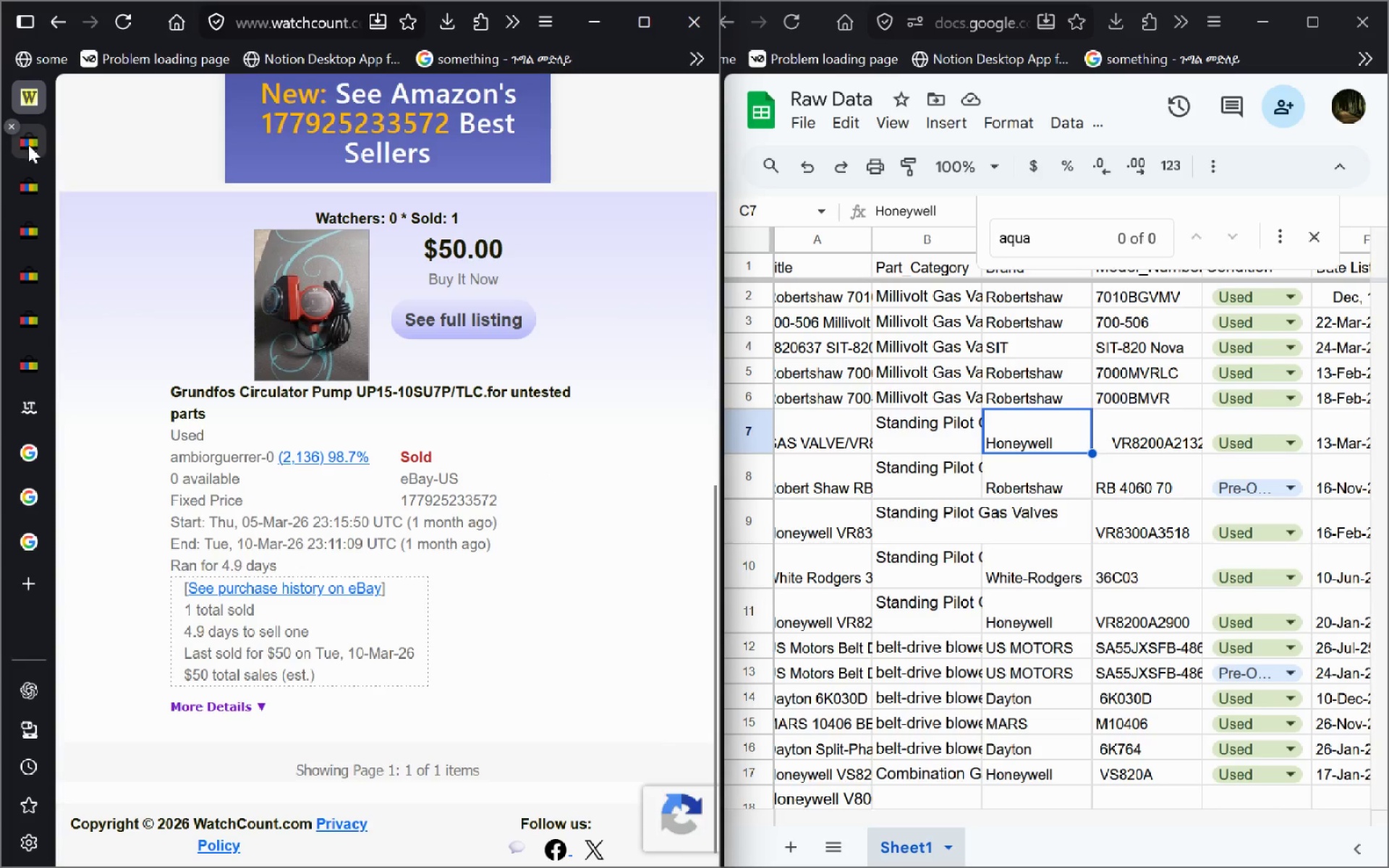 
left_click([26, 145])
 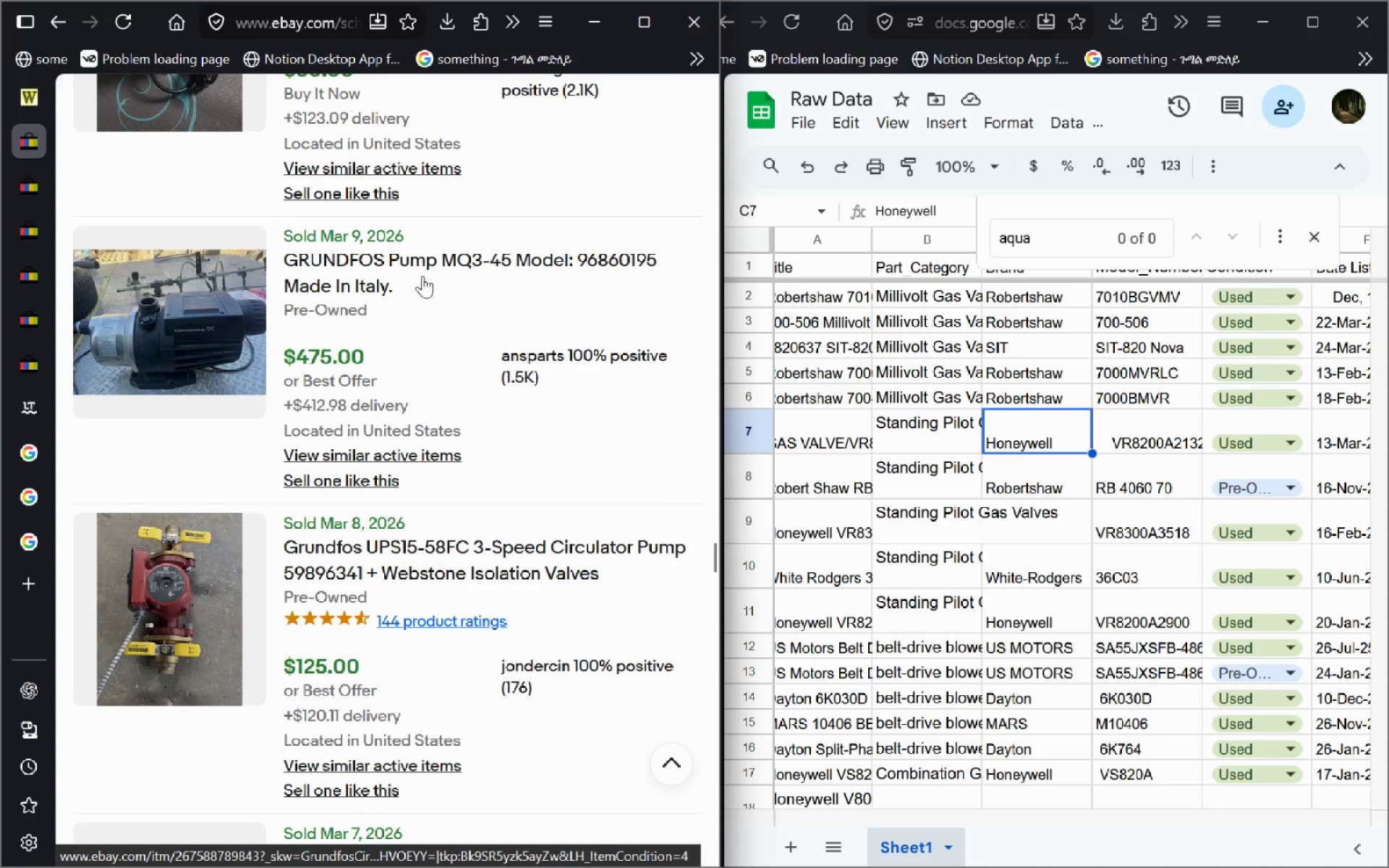 
left_click([365, 561])
 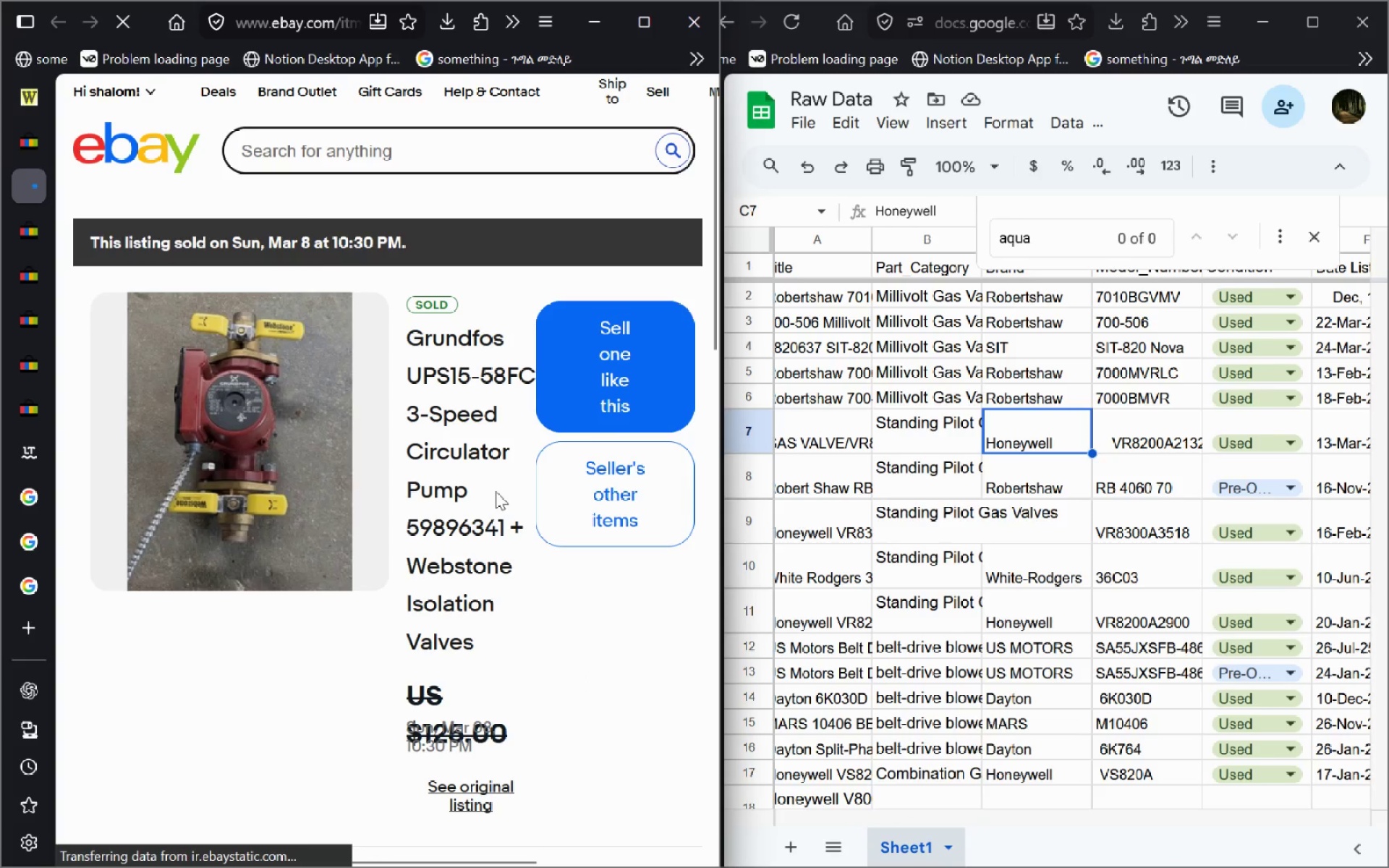 
left_click([477, 797])
 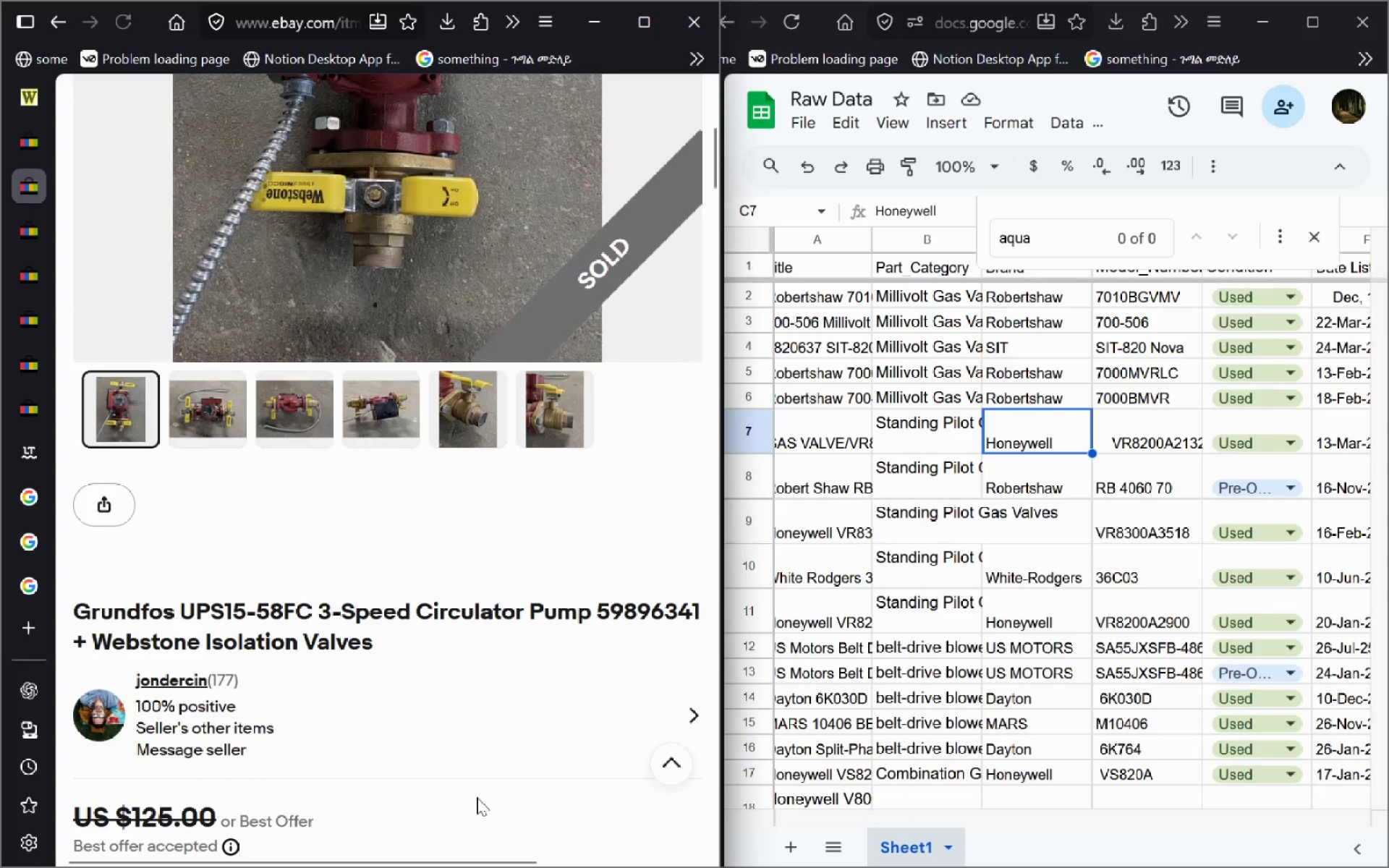 
left_click_drag(start_coordinate=[375, 644], to_coordinate=[75, 616])
 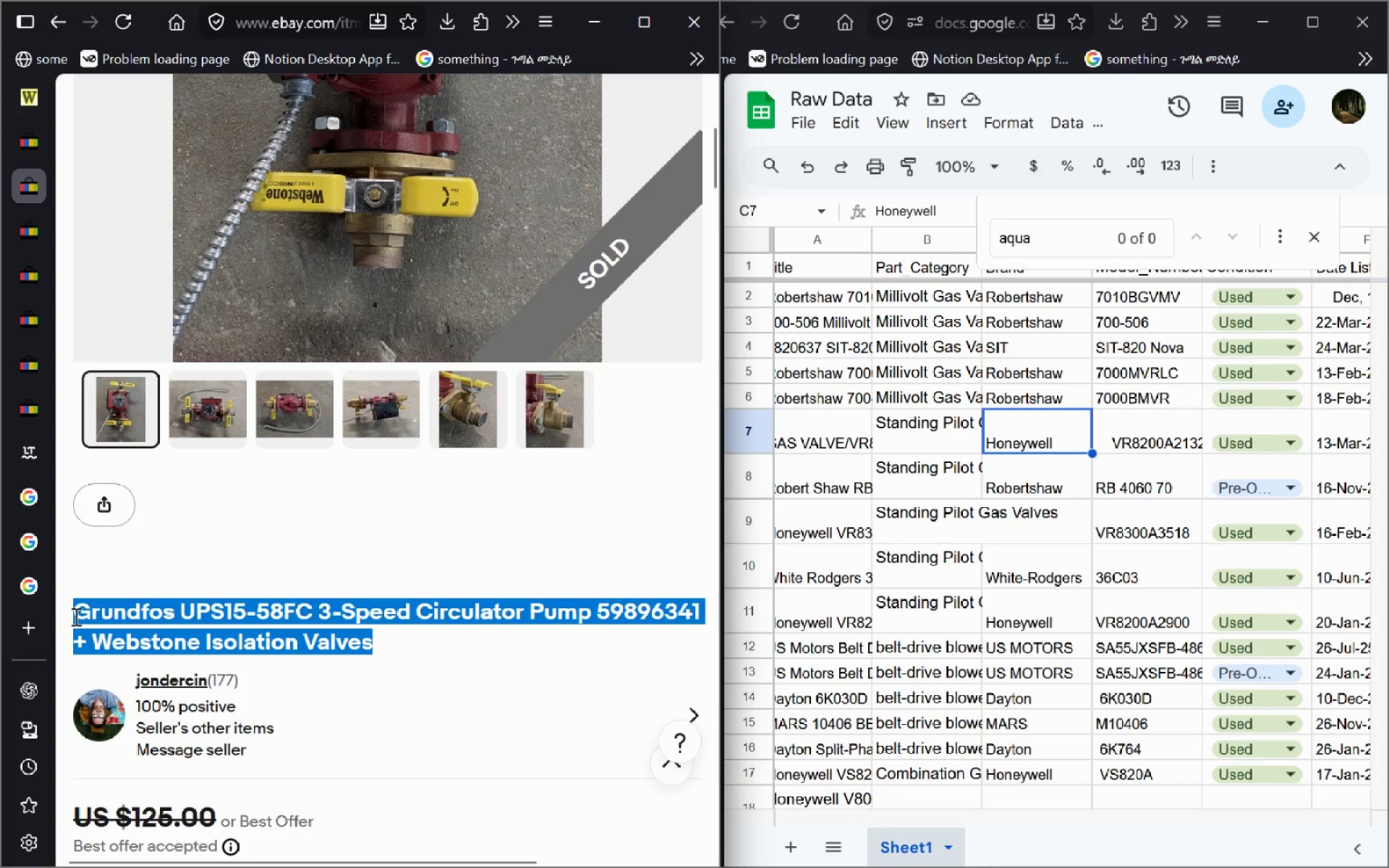 
key(Control+C)
 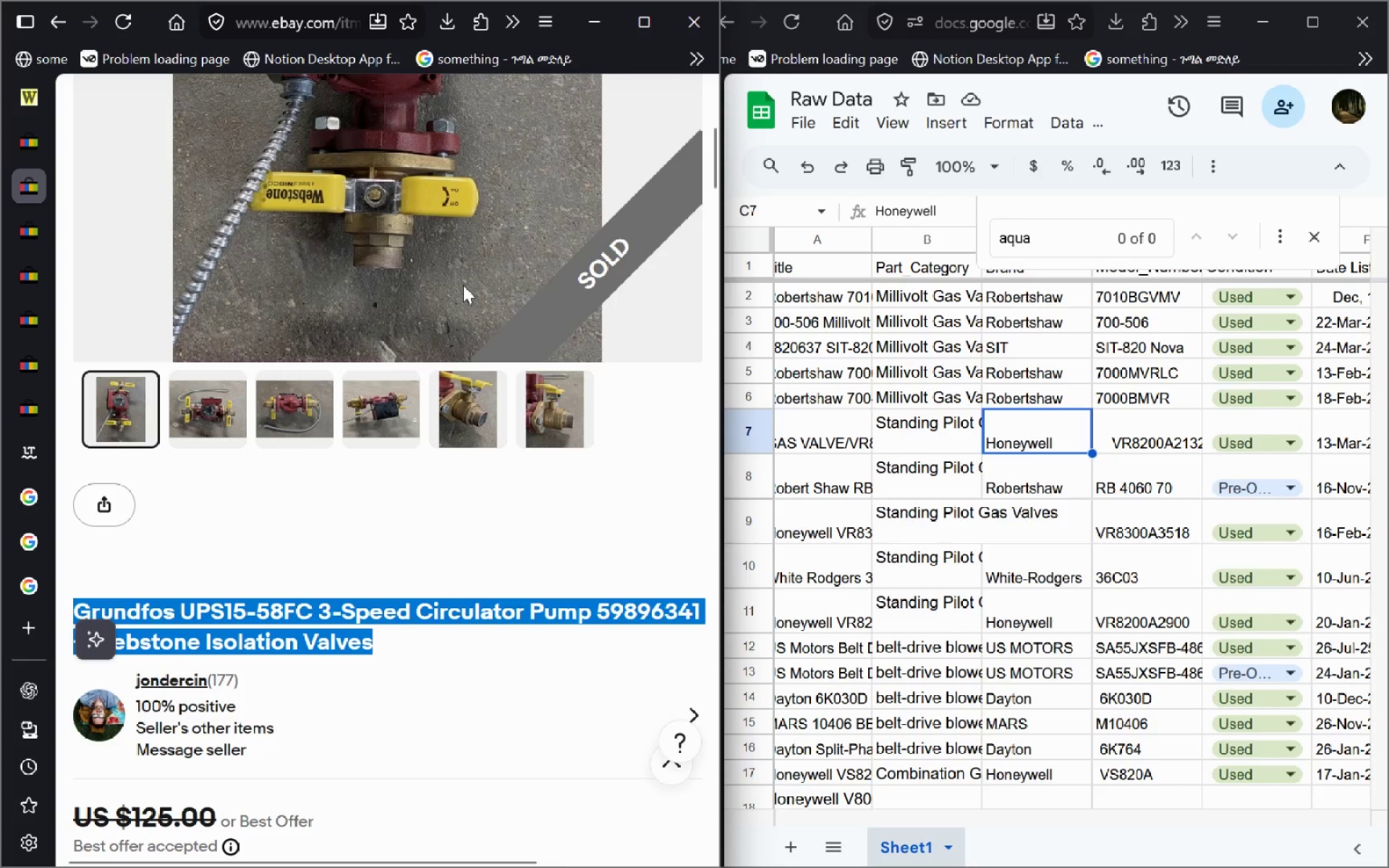 
wait(6.97)
 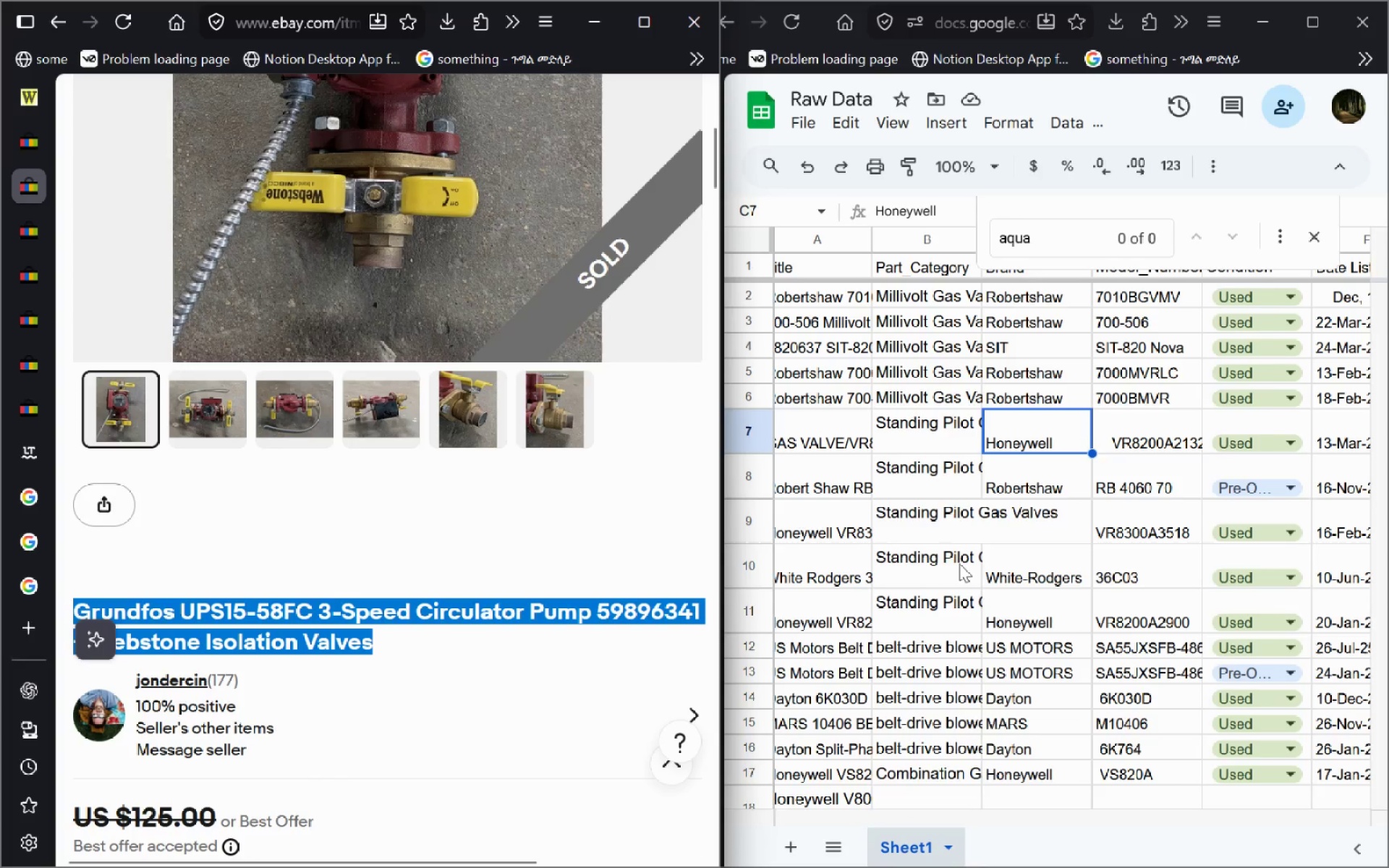 
left_click([477, 515])
 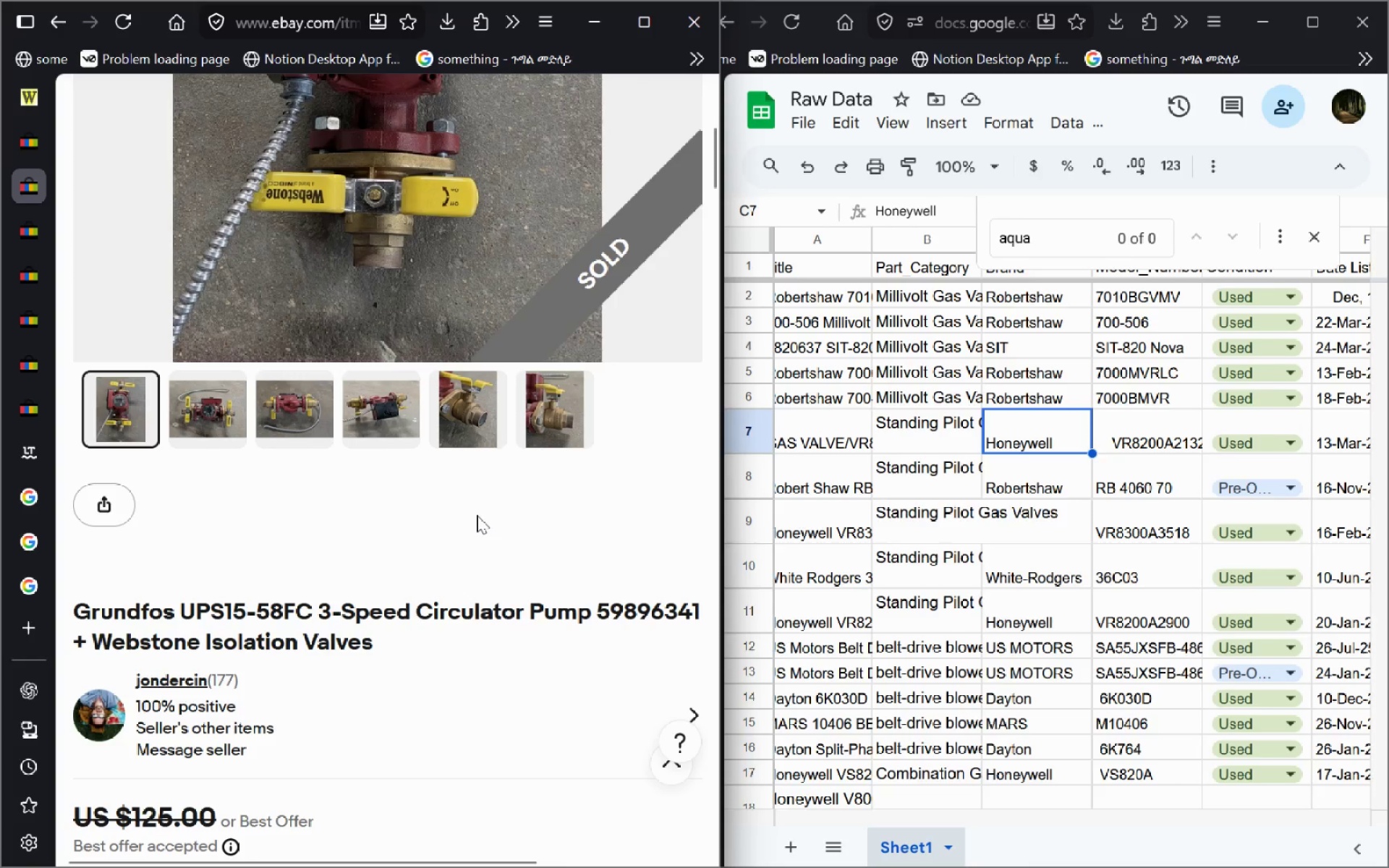 
key(Alt+ArrowLeft)
 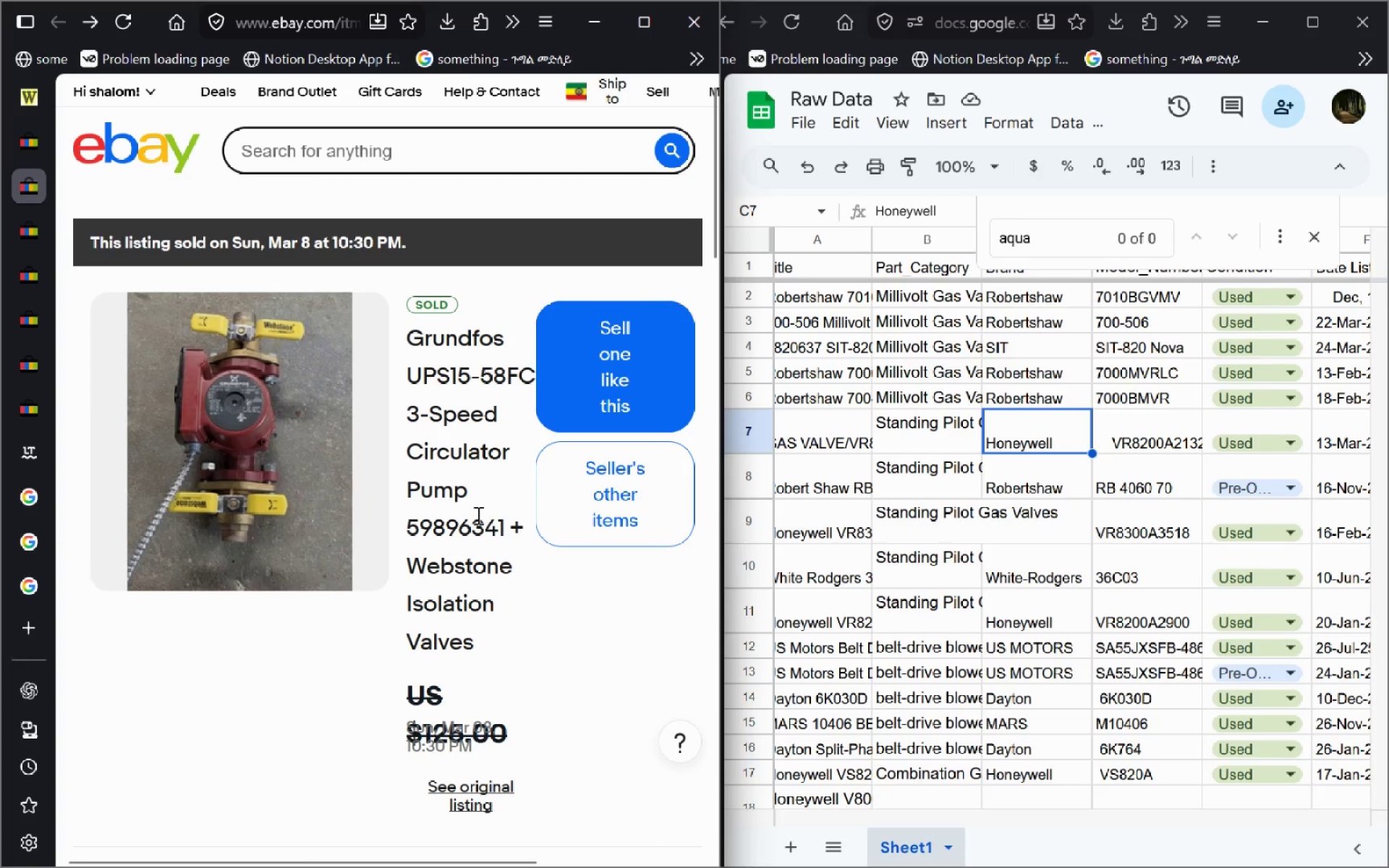 
key(Alt+ArrowLeft)
 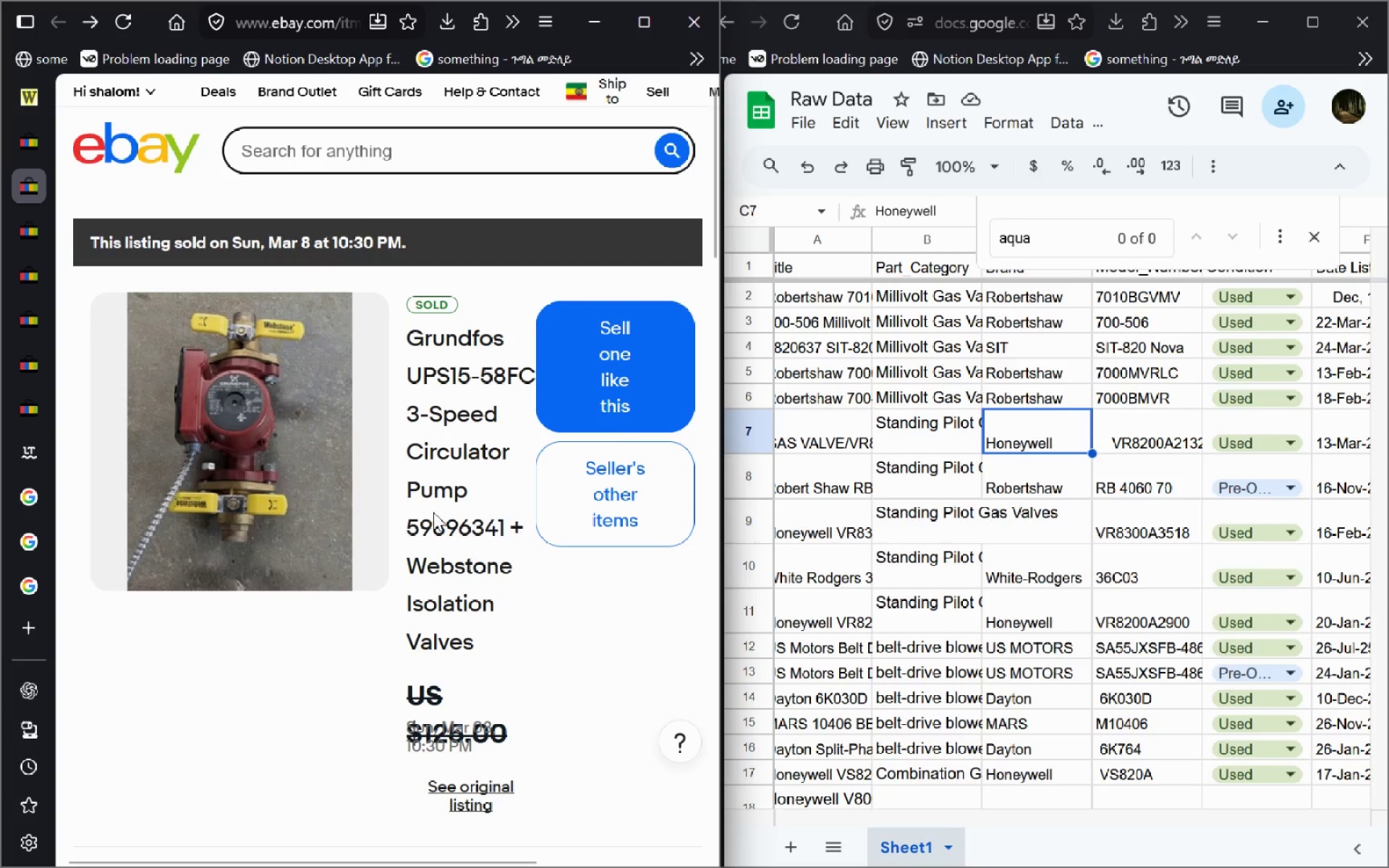 
key(Control+W)
 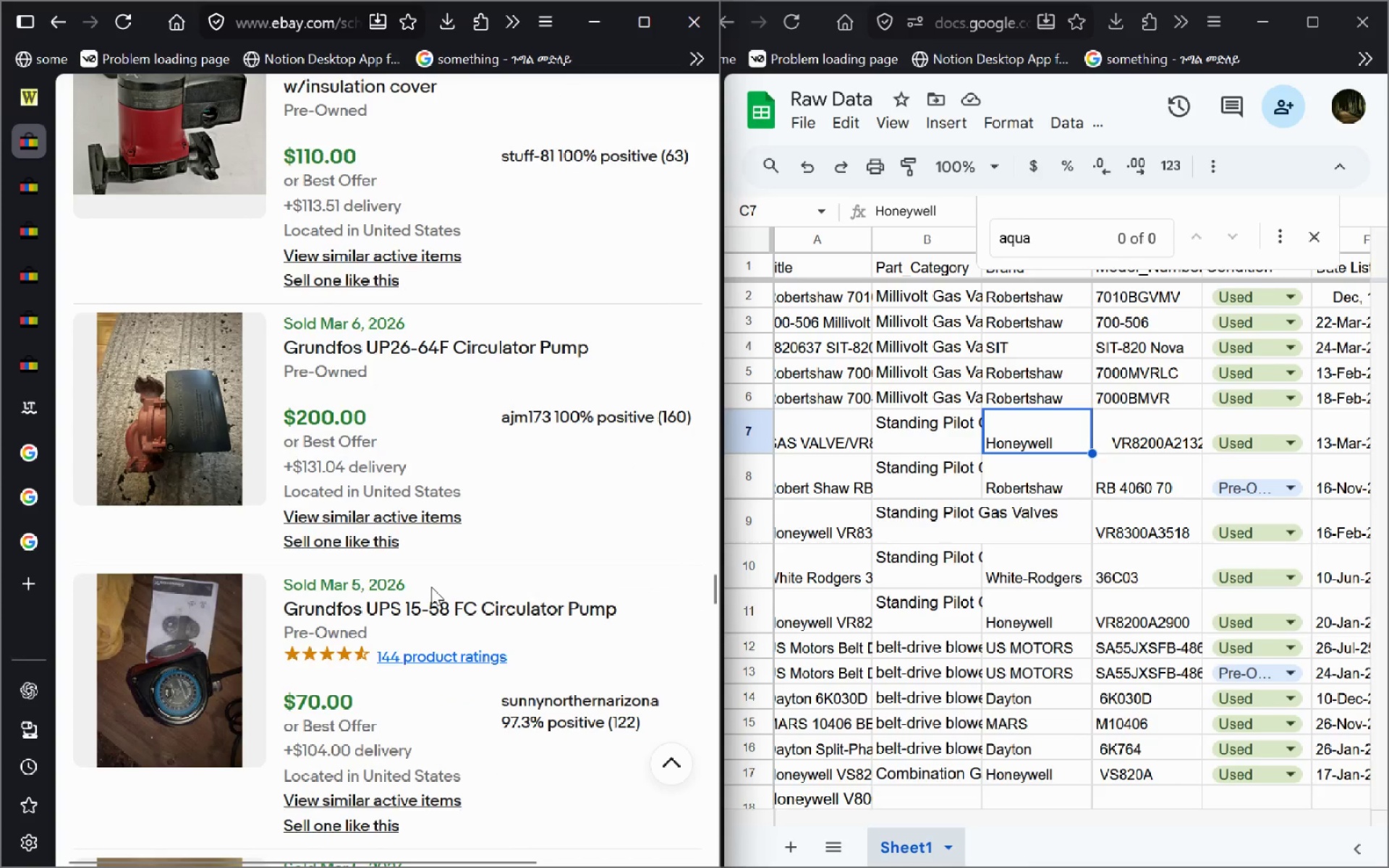 
wait(7.23)
 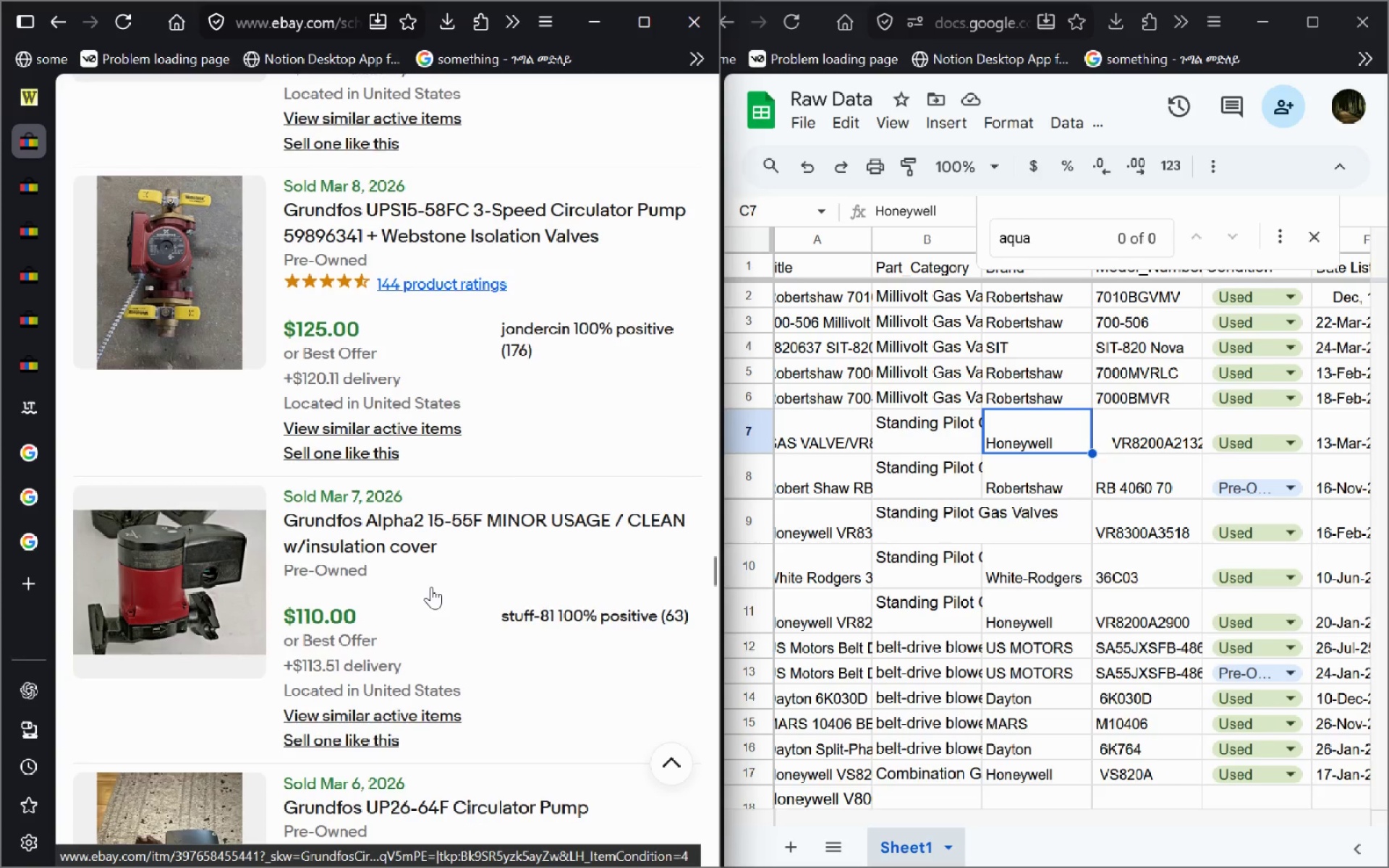 
left_click([418, 358])
 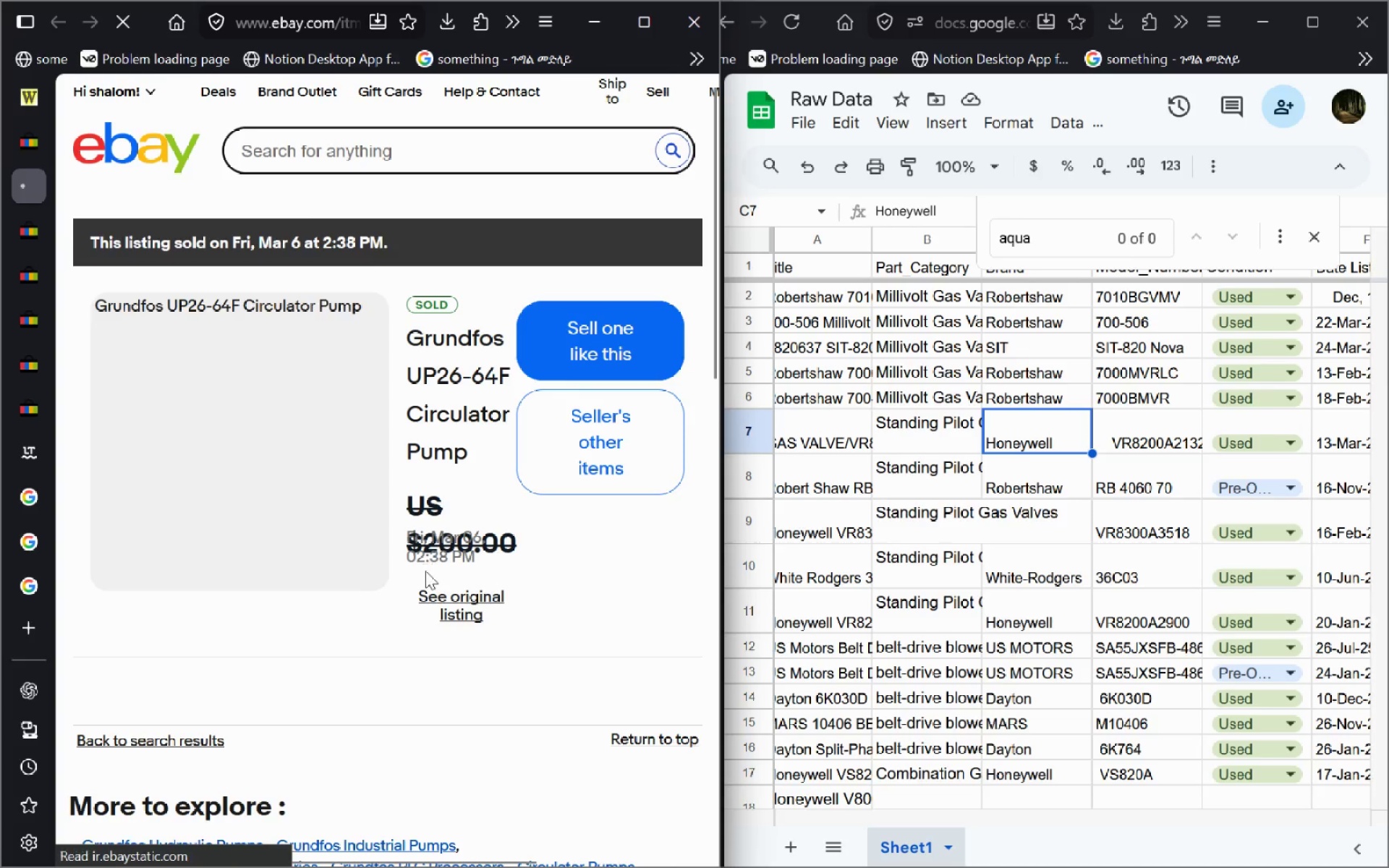 
left_click([464, 542])
 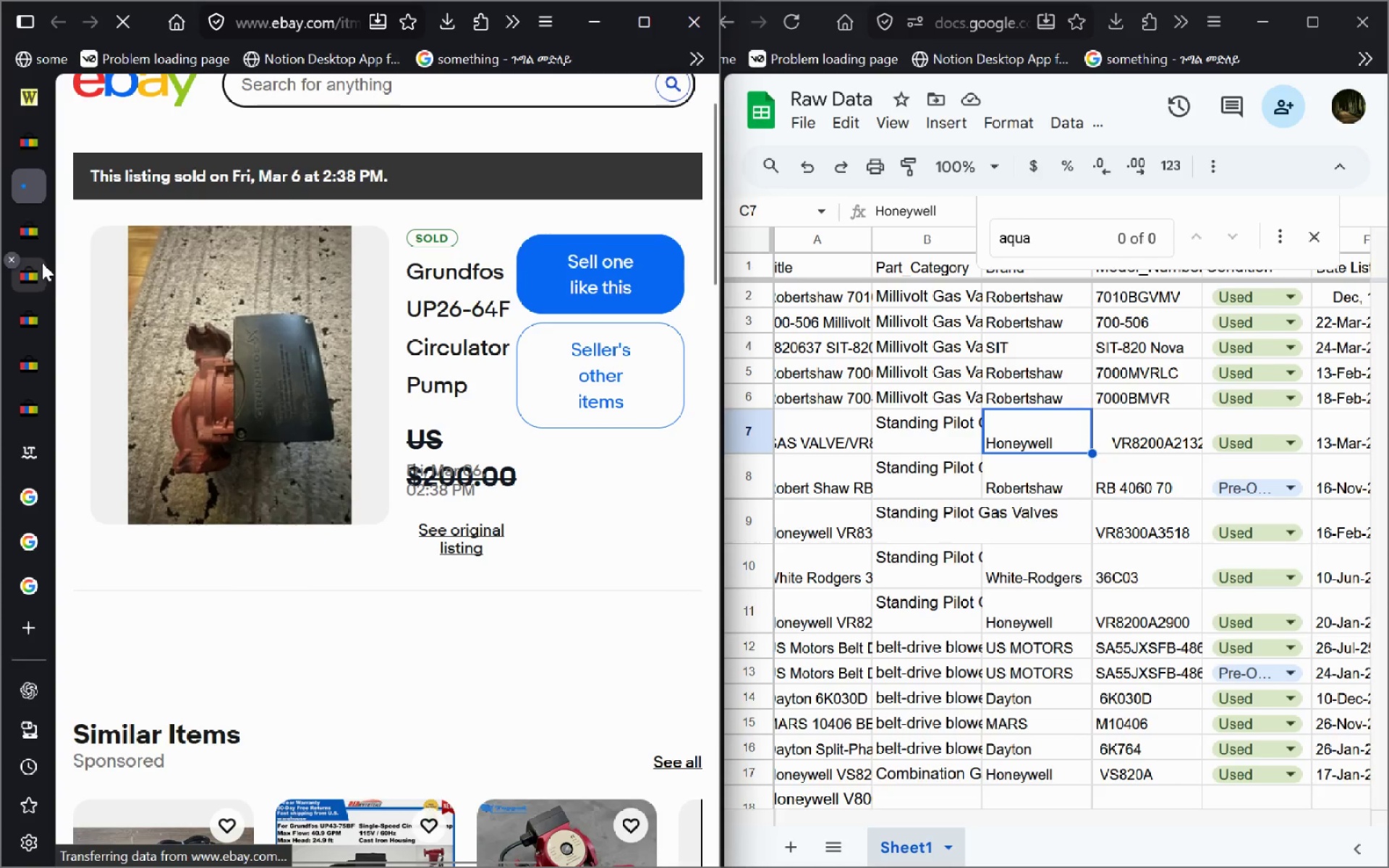 
left_click([30, 223])
 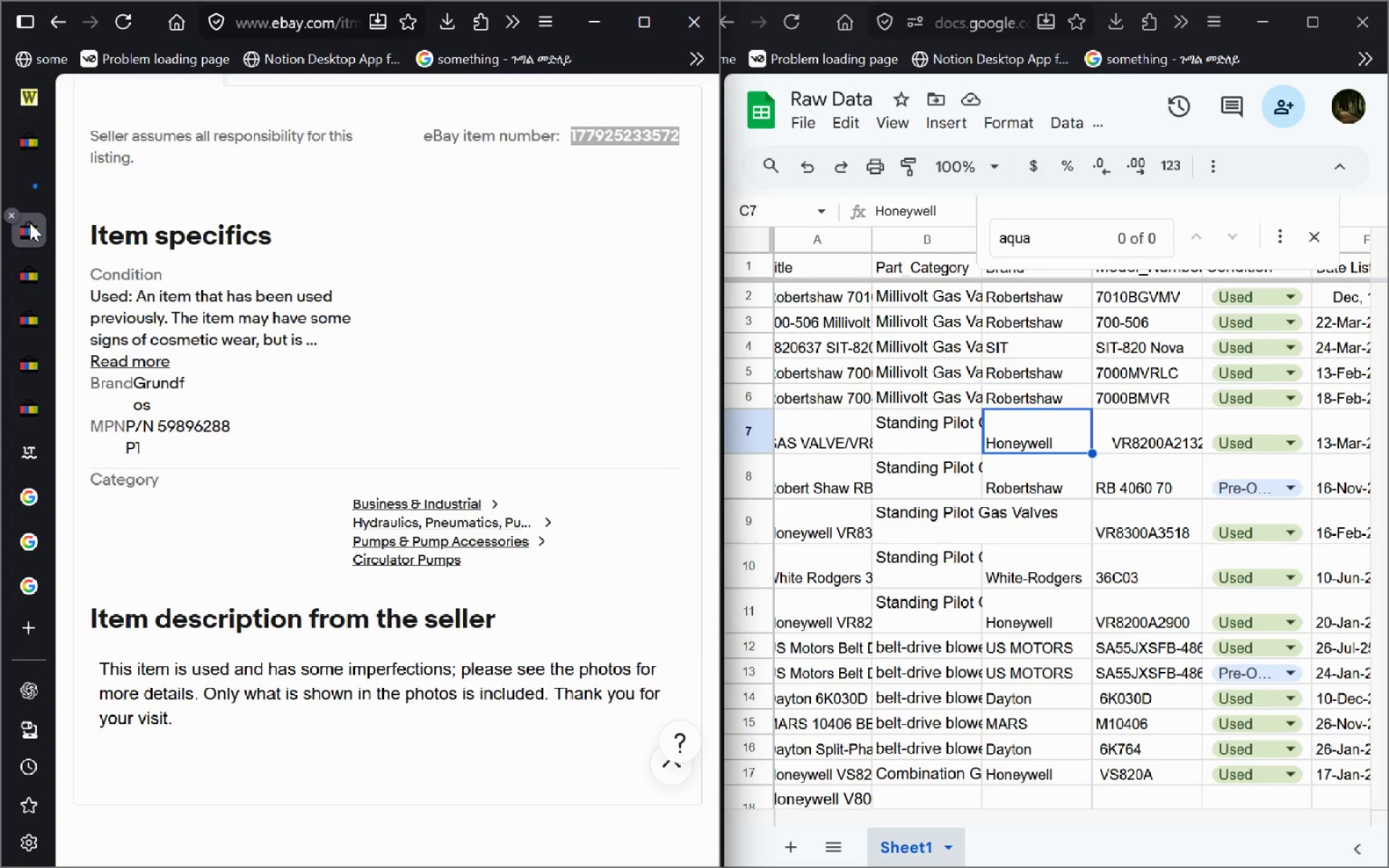 
key(Control+W)
 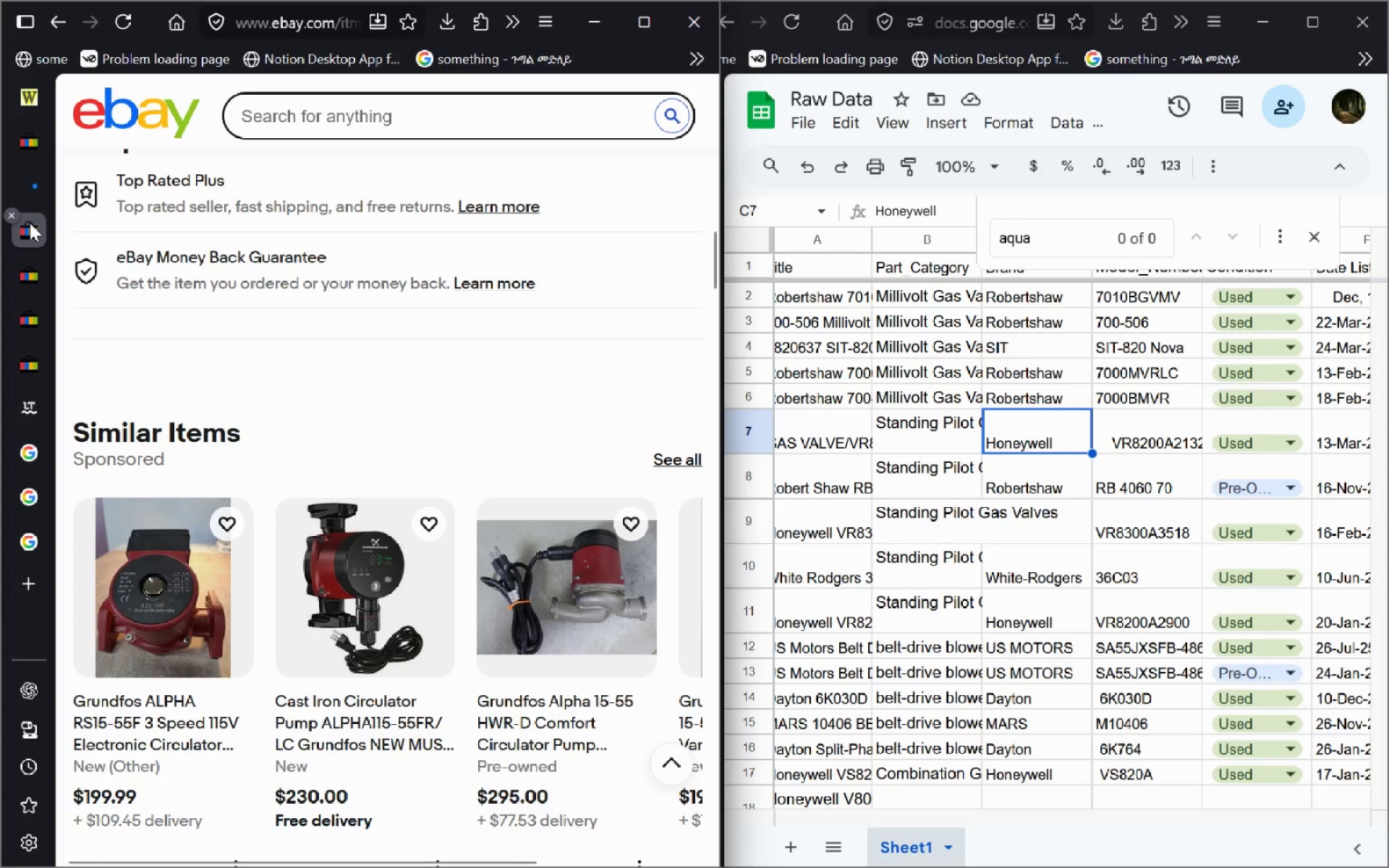 
key(Control+W)
 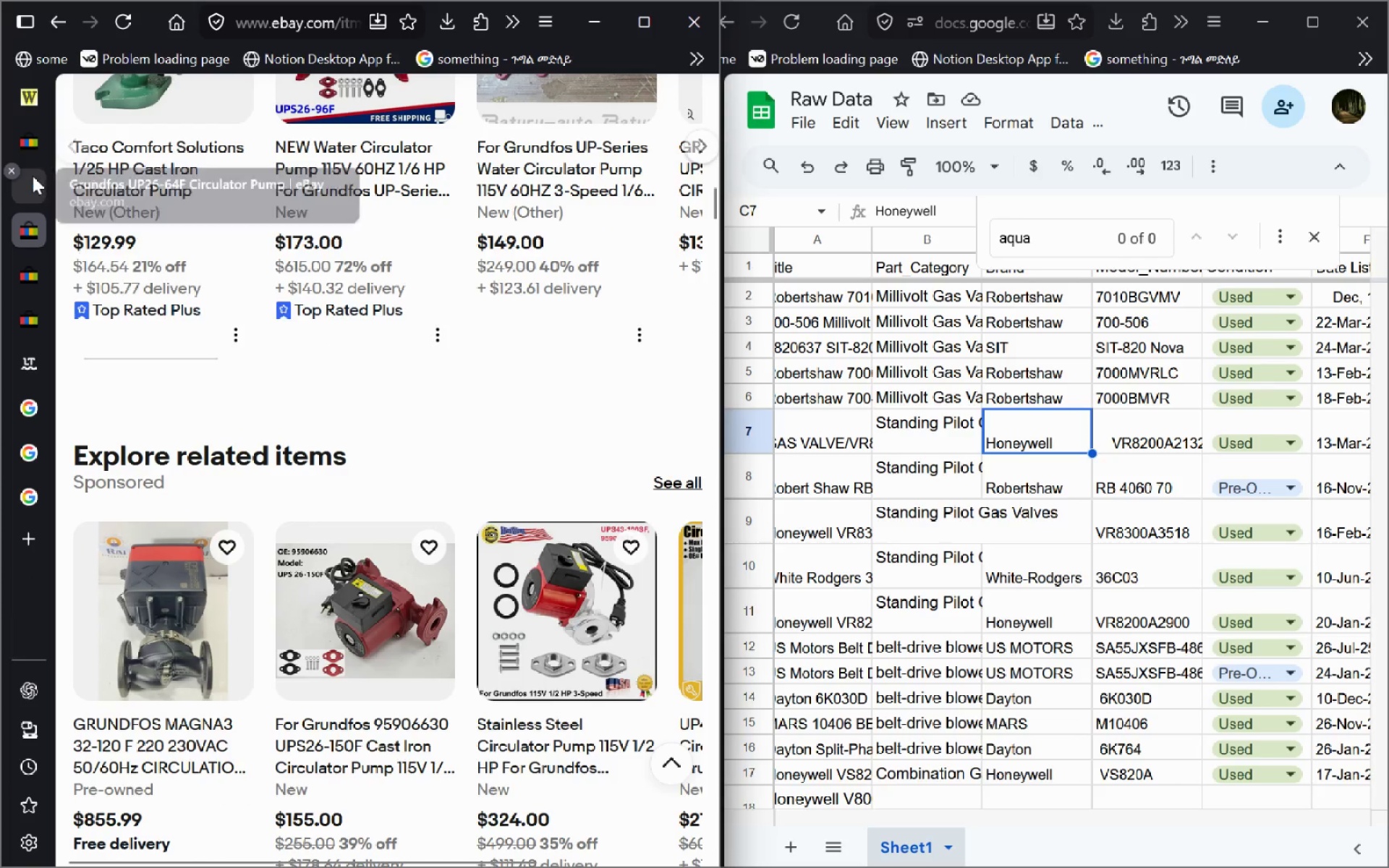 
left_click([33, 176])
 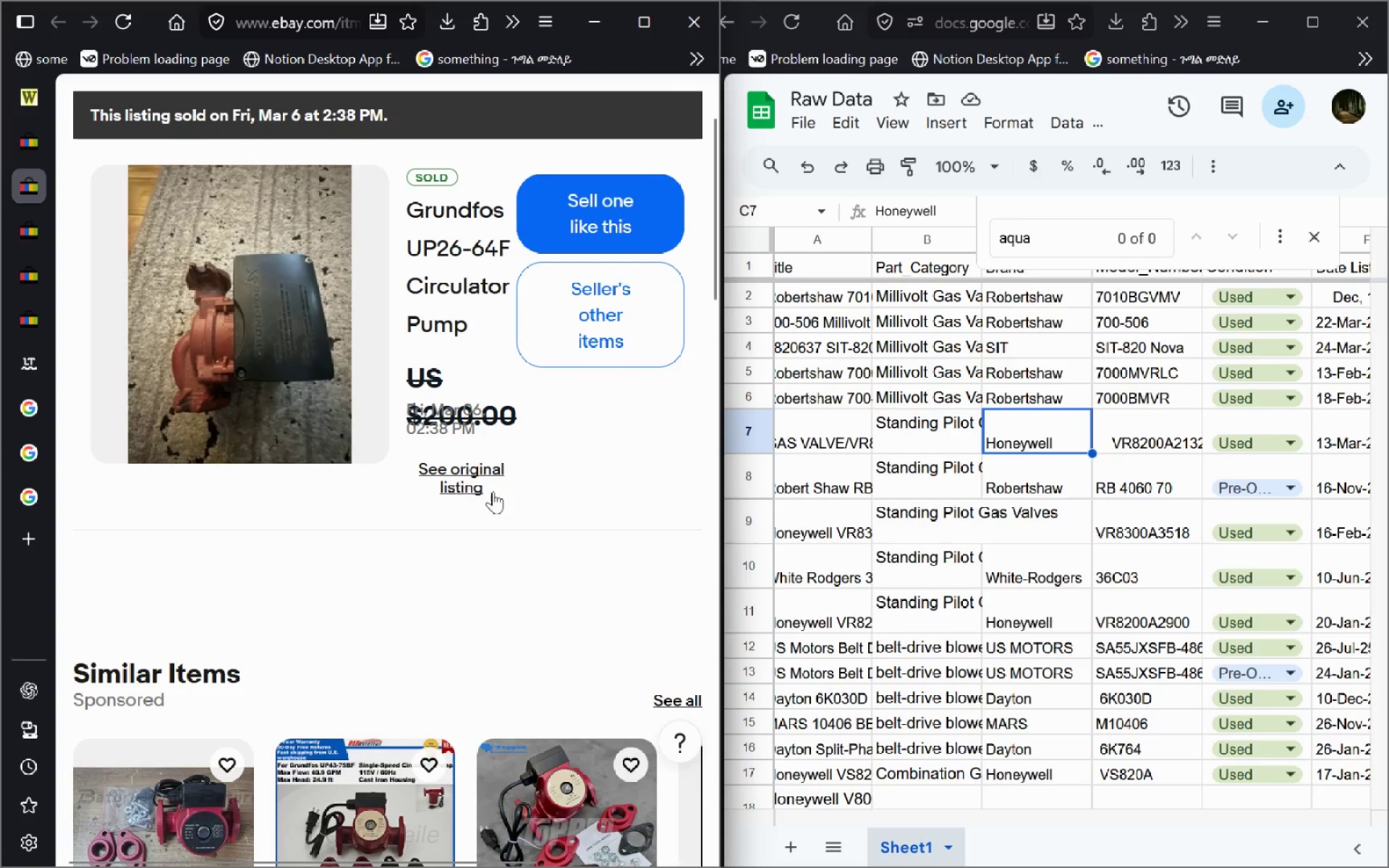 
left_click([493, 491])
 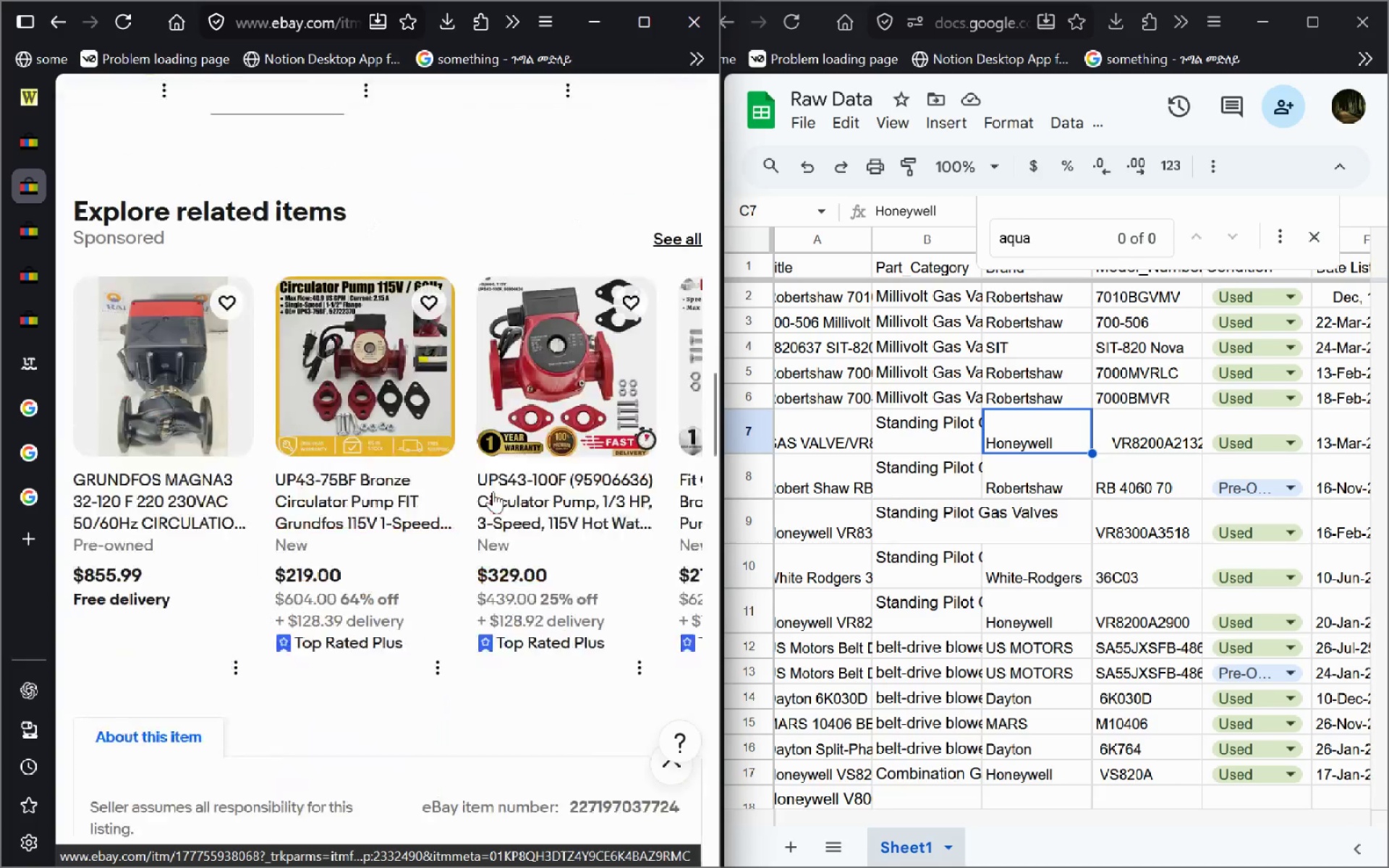 
wait(6.02)
 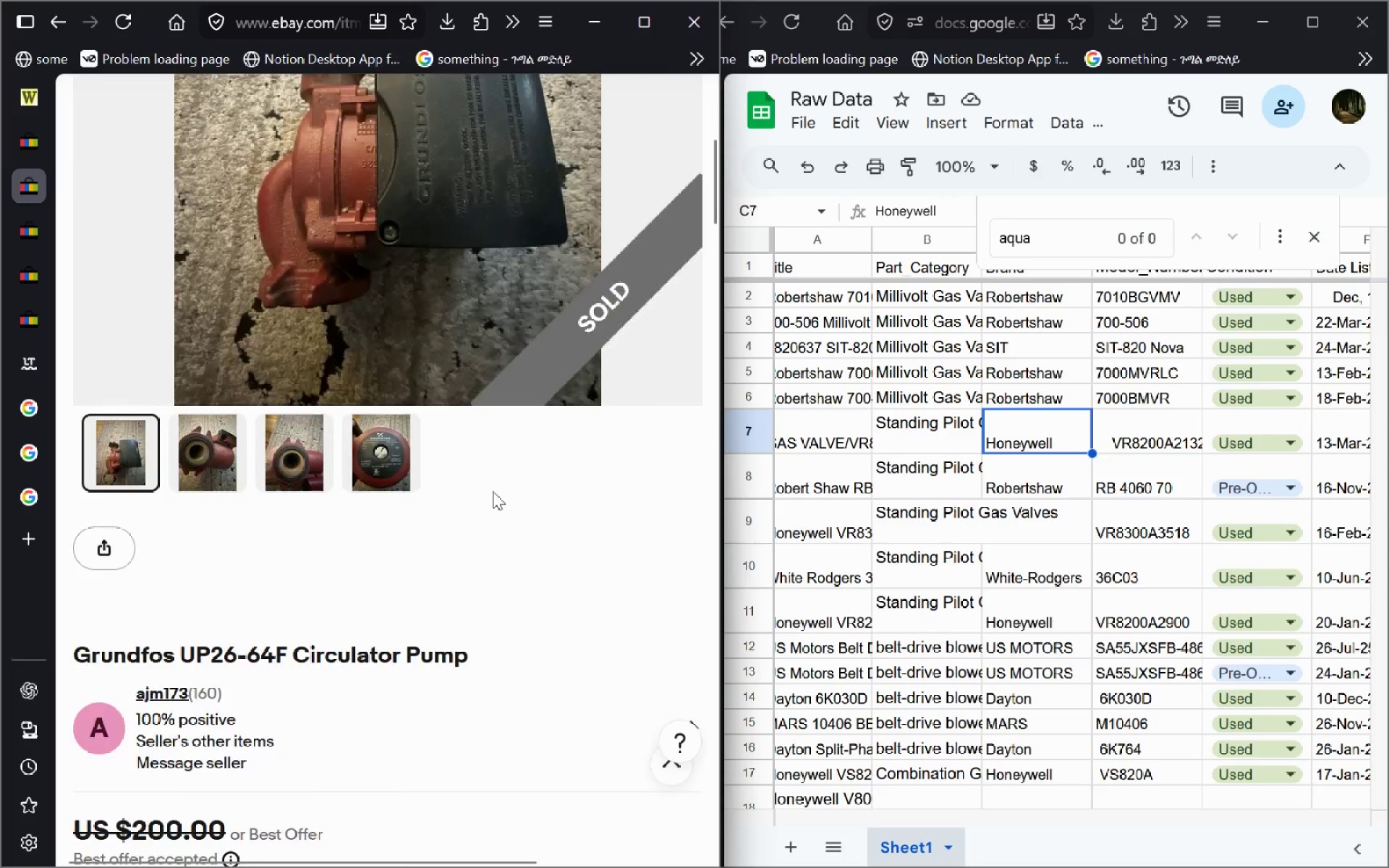 
left_click_drag(start_coordinate=[568, 393], to_coordinate=[751, 395])
 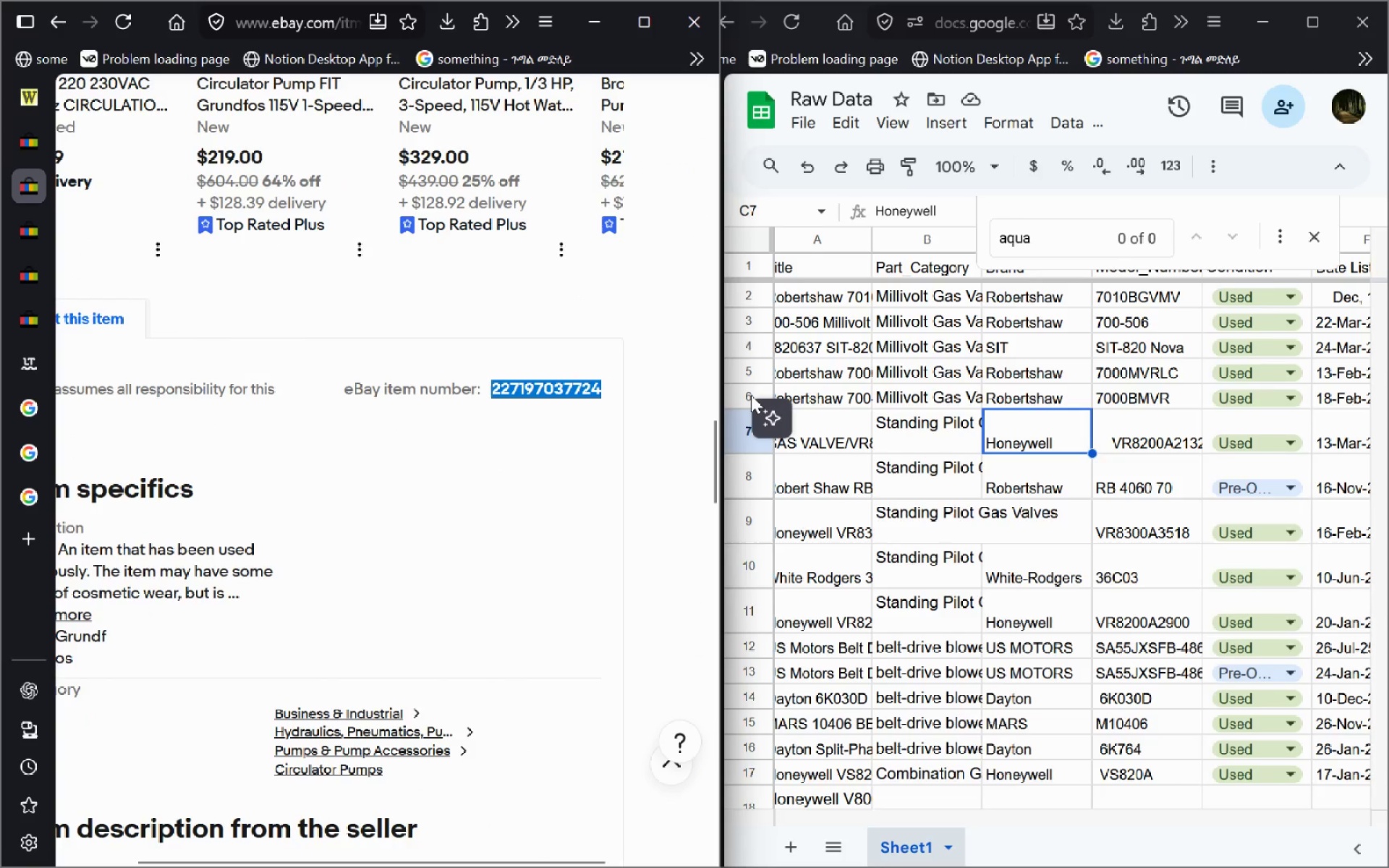 
key(Control+C)
 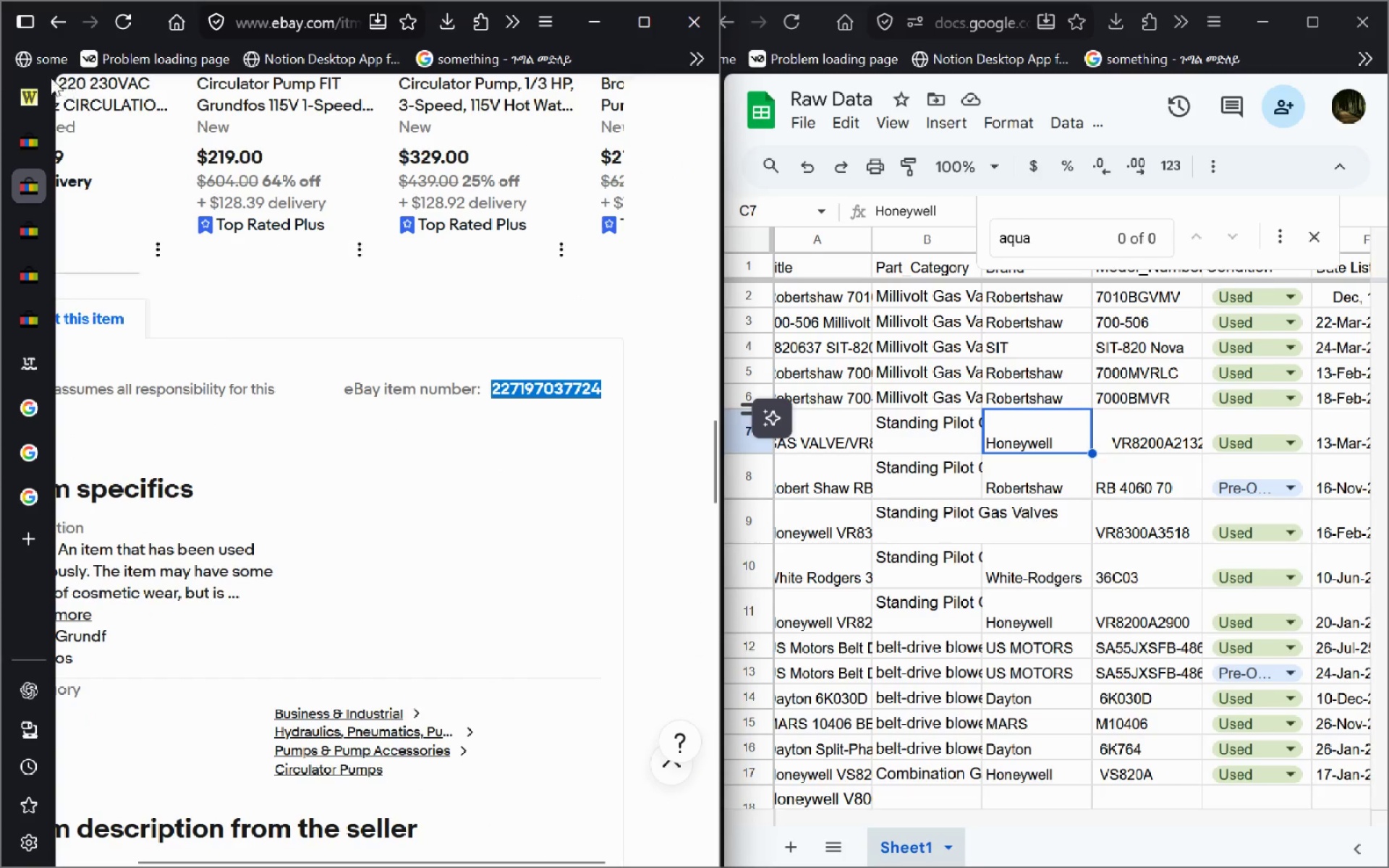 
left_click([33, 91])
 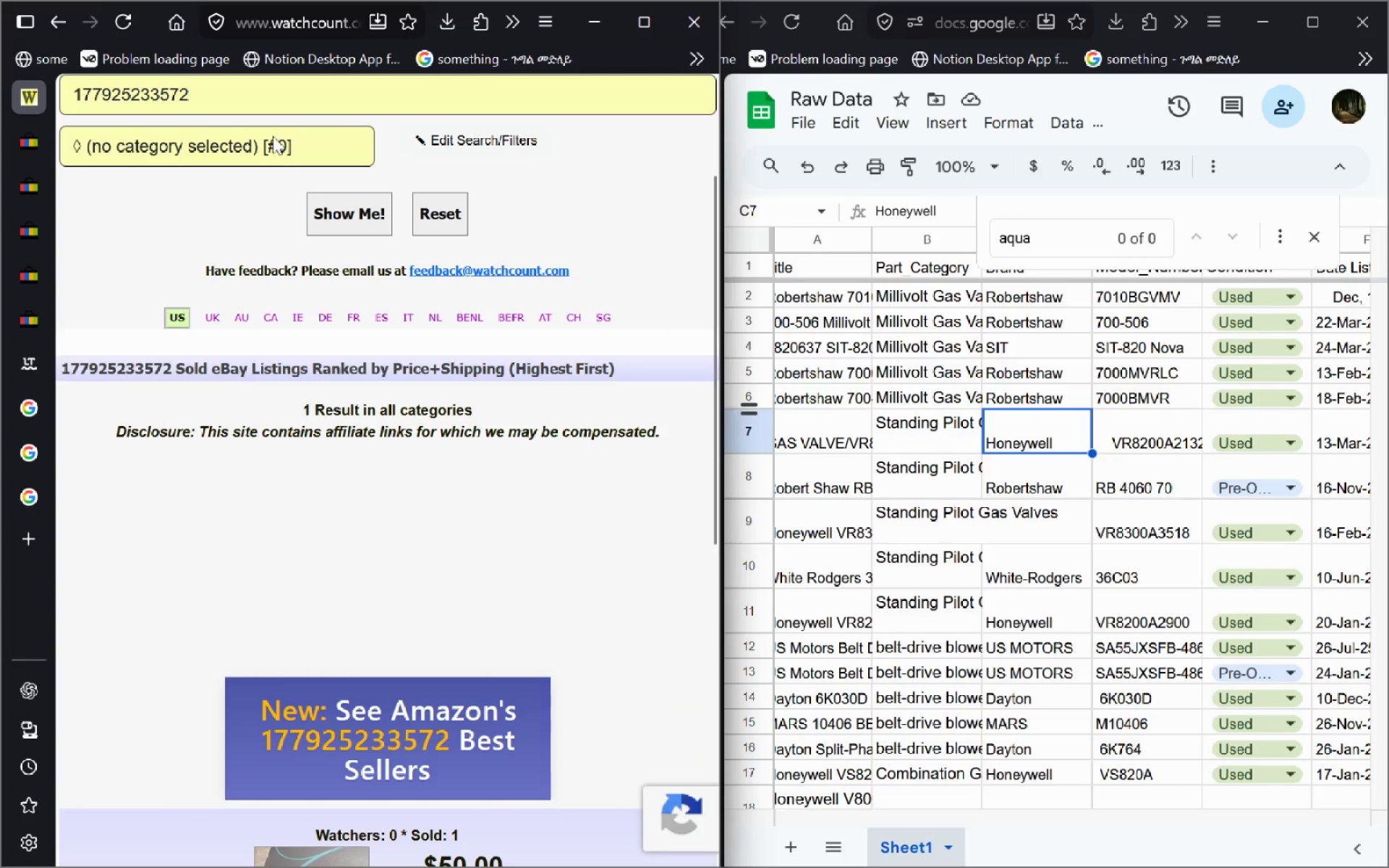 
left_click([279, 109])
 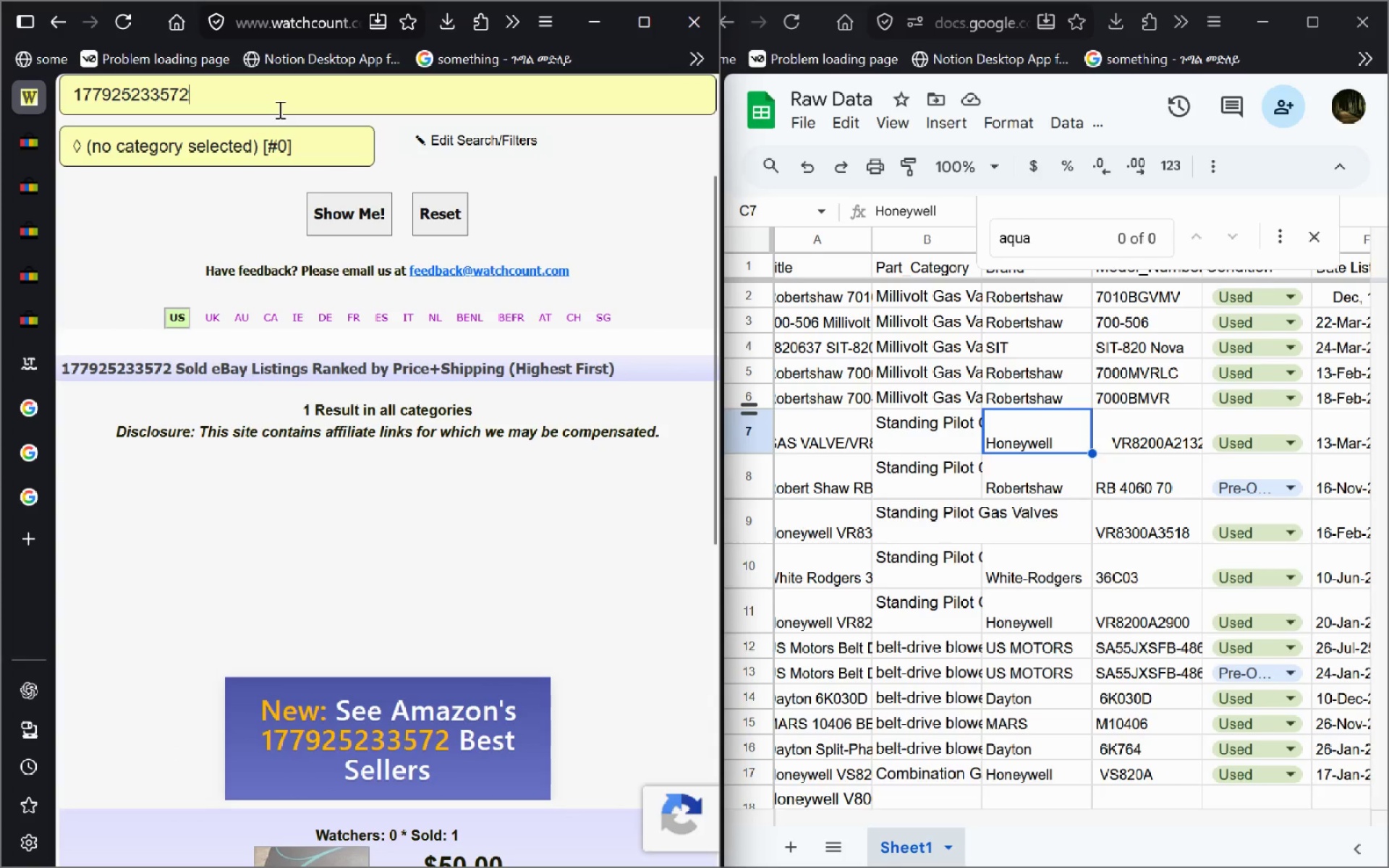 
key(Control+A)
 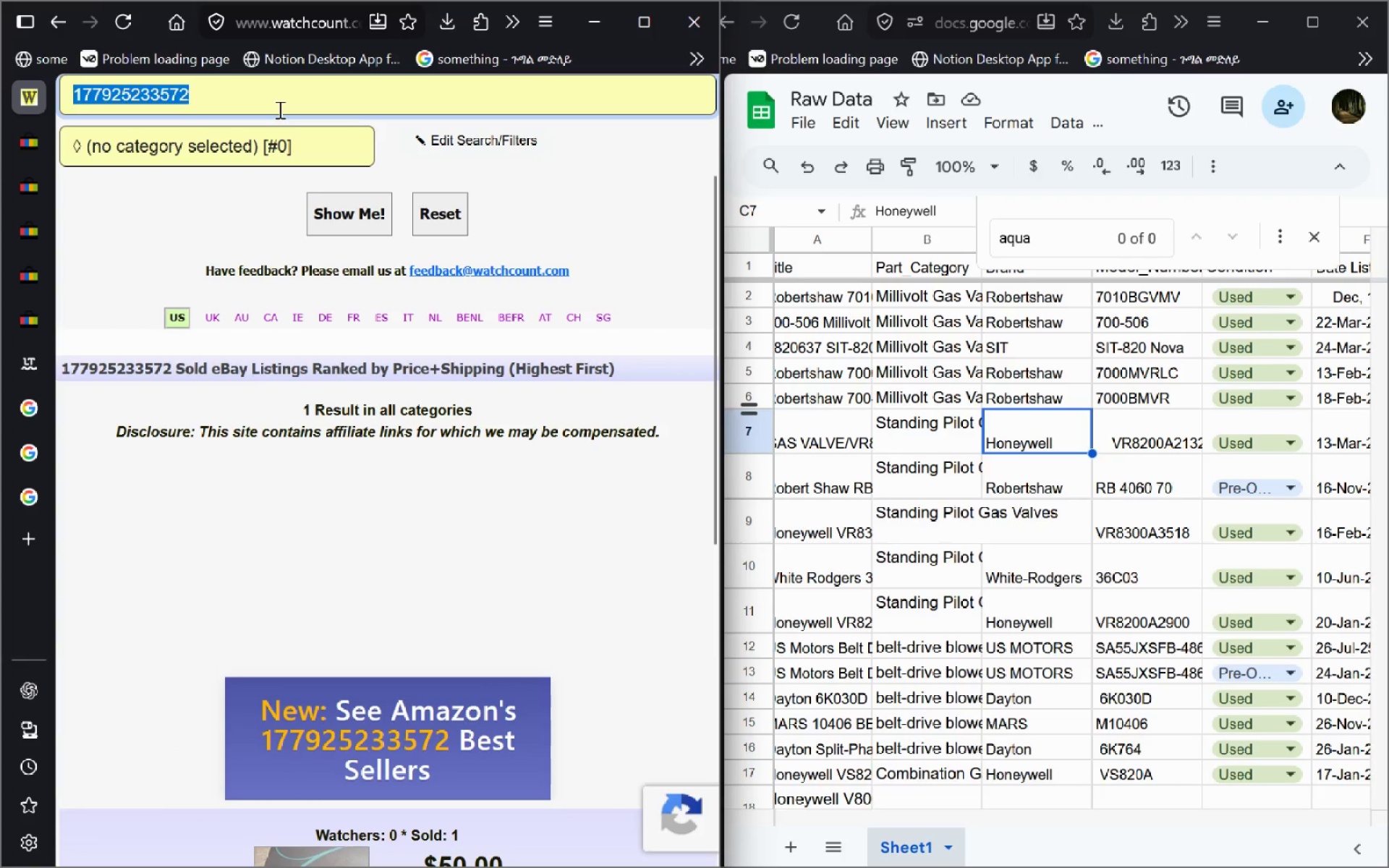 
key(Control+V)
 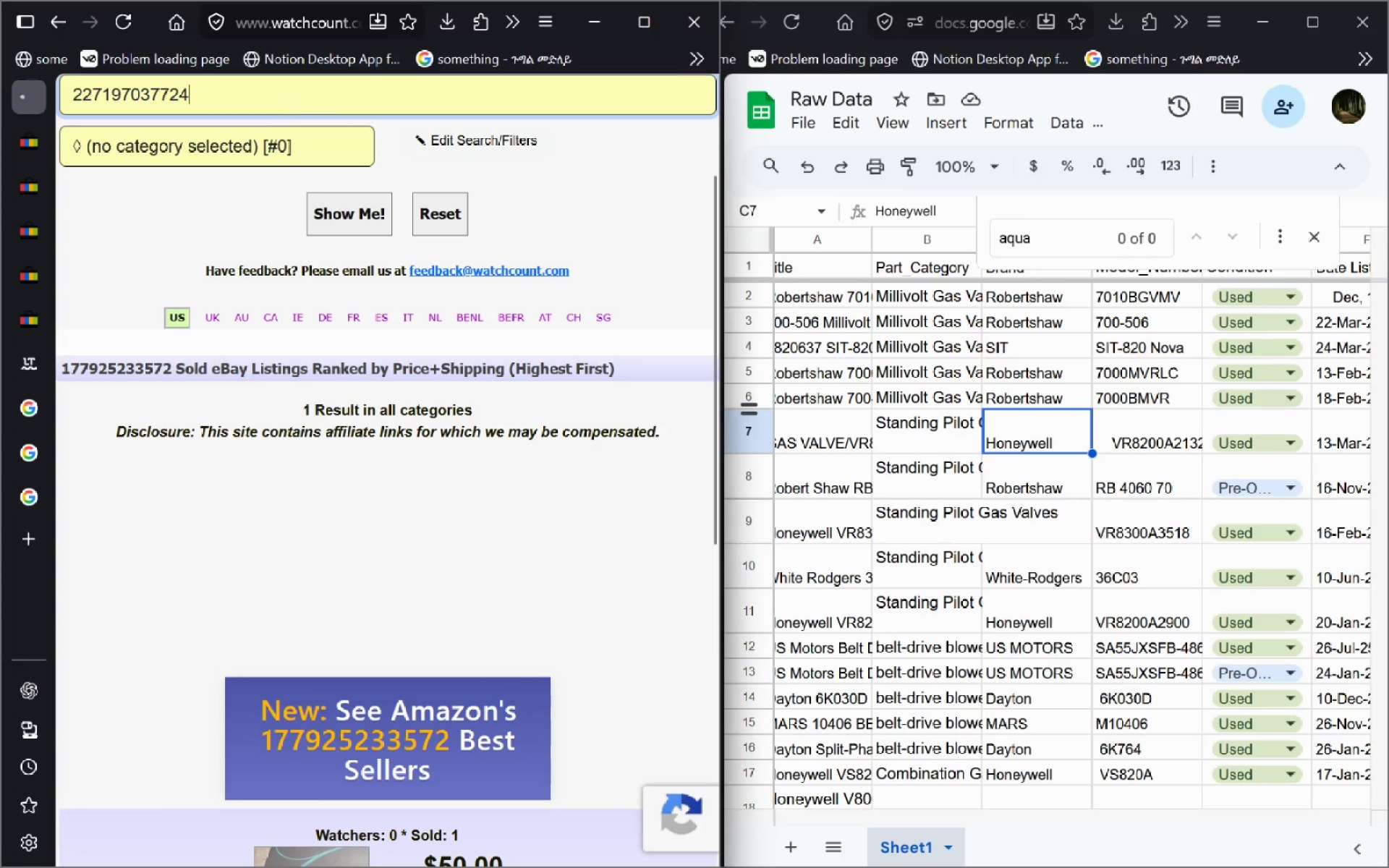 
key(Enter)
 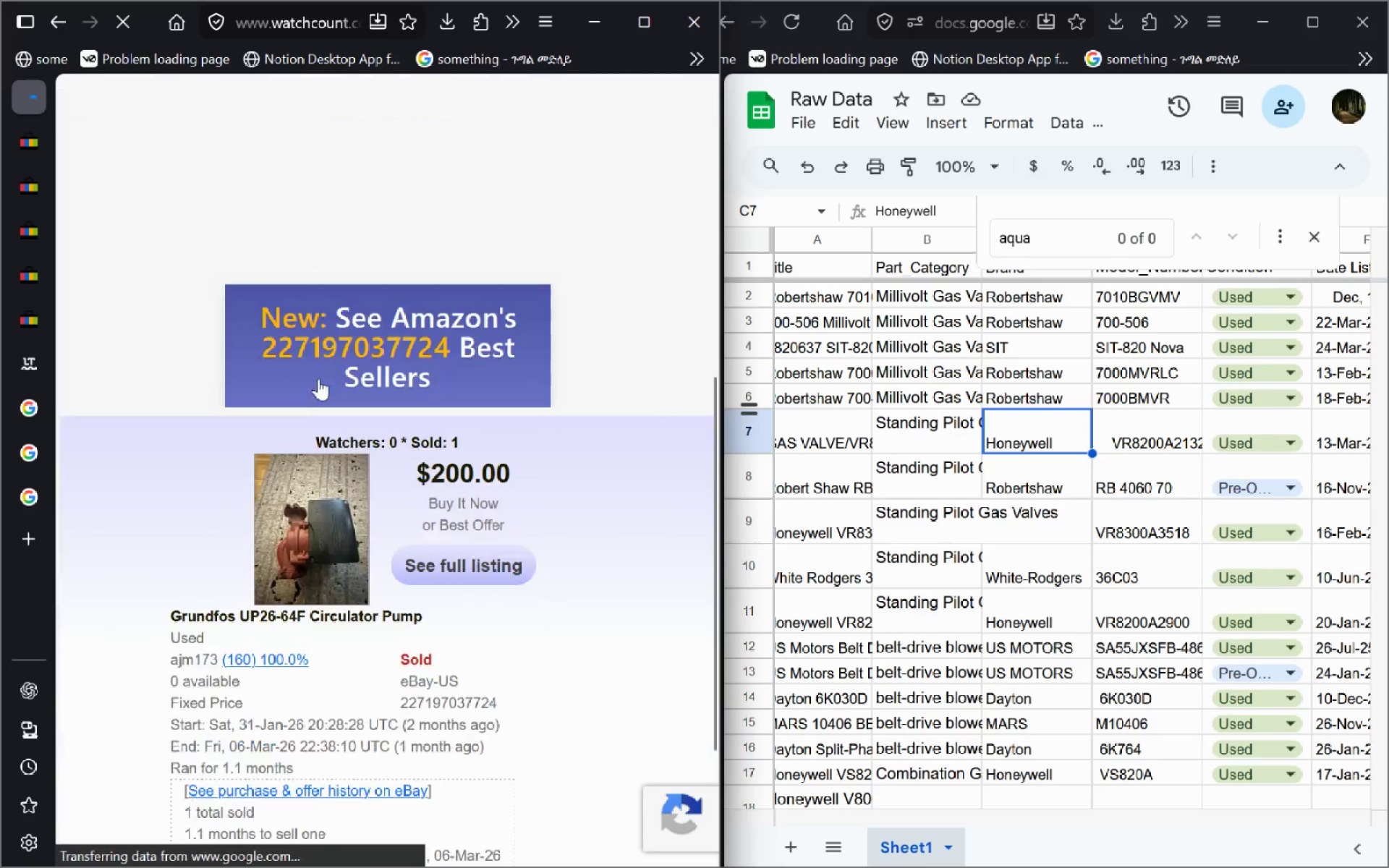 
wait(5.73)
 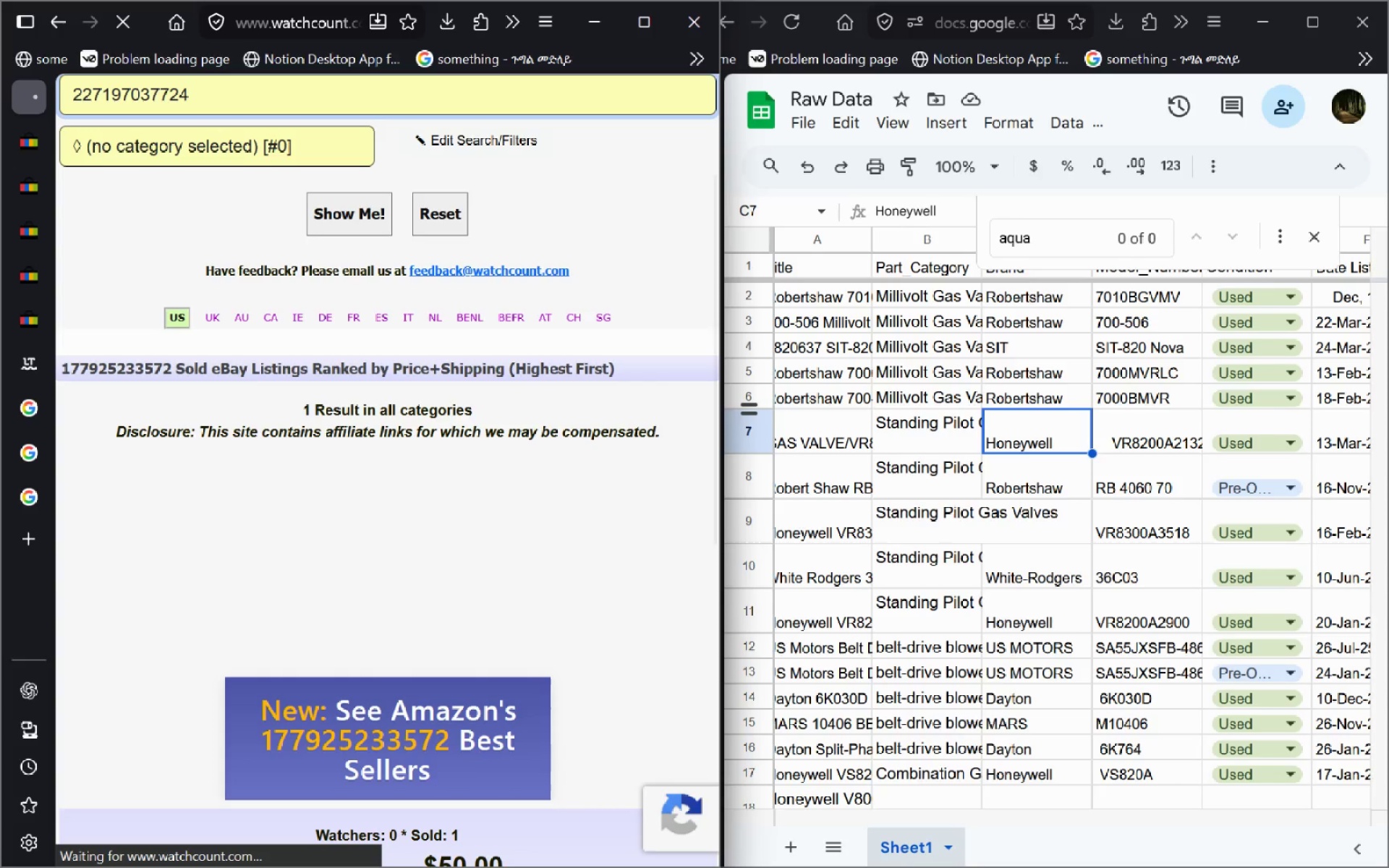 
left_click_drag(start_coordinate=[420, 450], to_coordinate=[153, 448])
 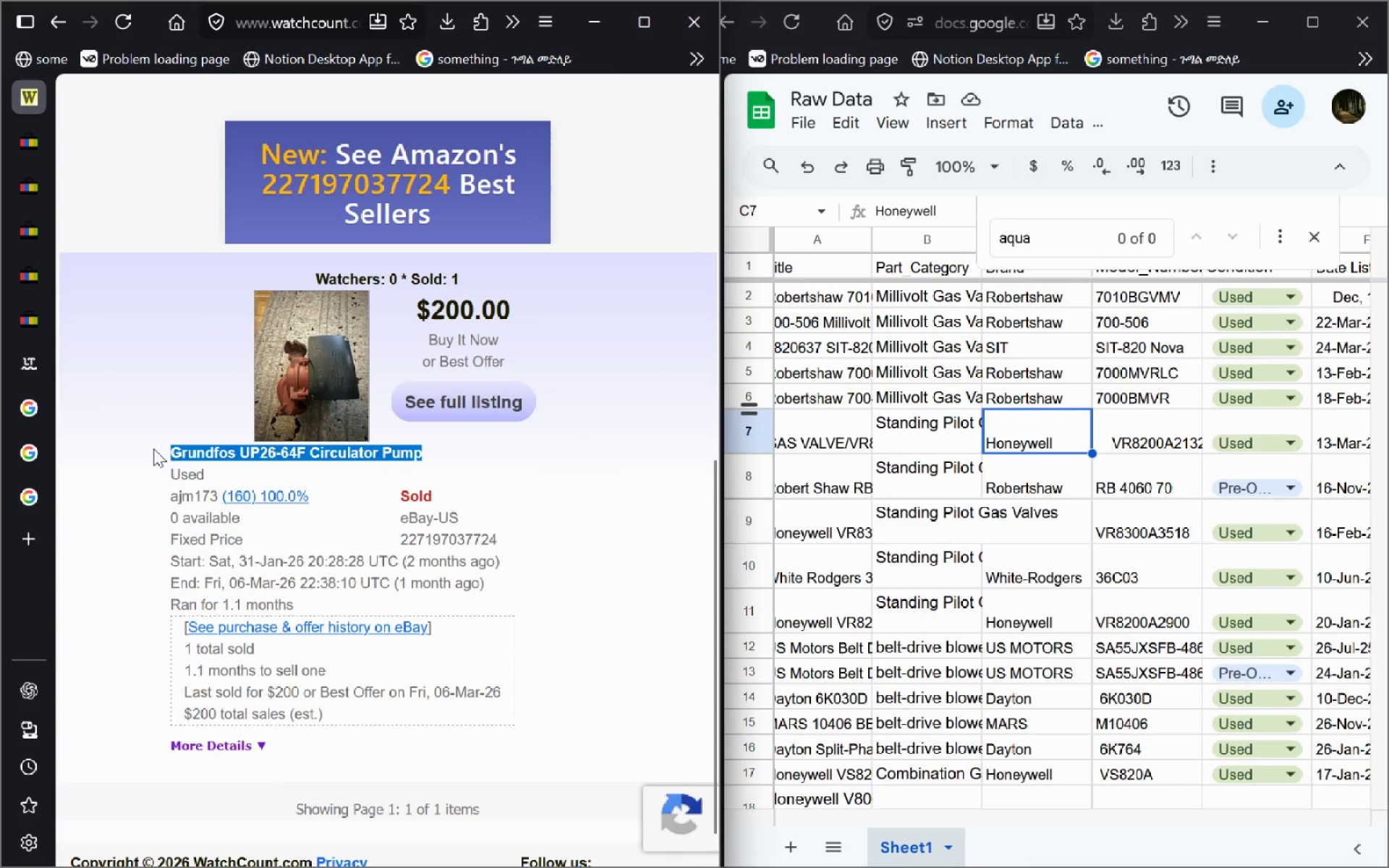 
key(Control+C)
 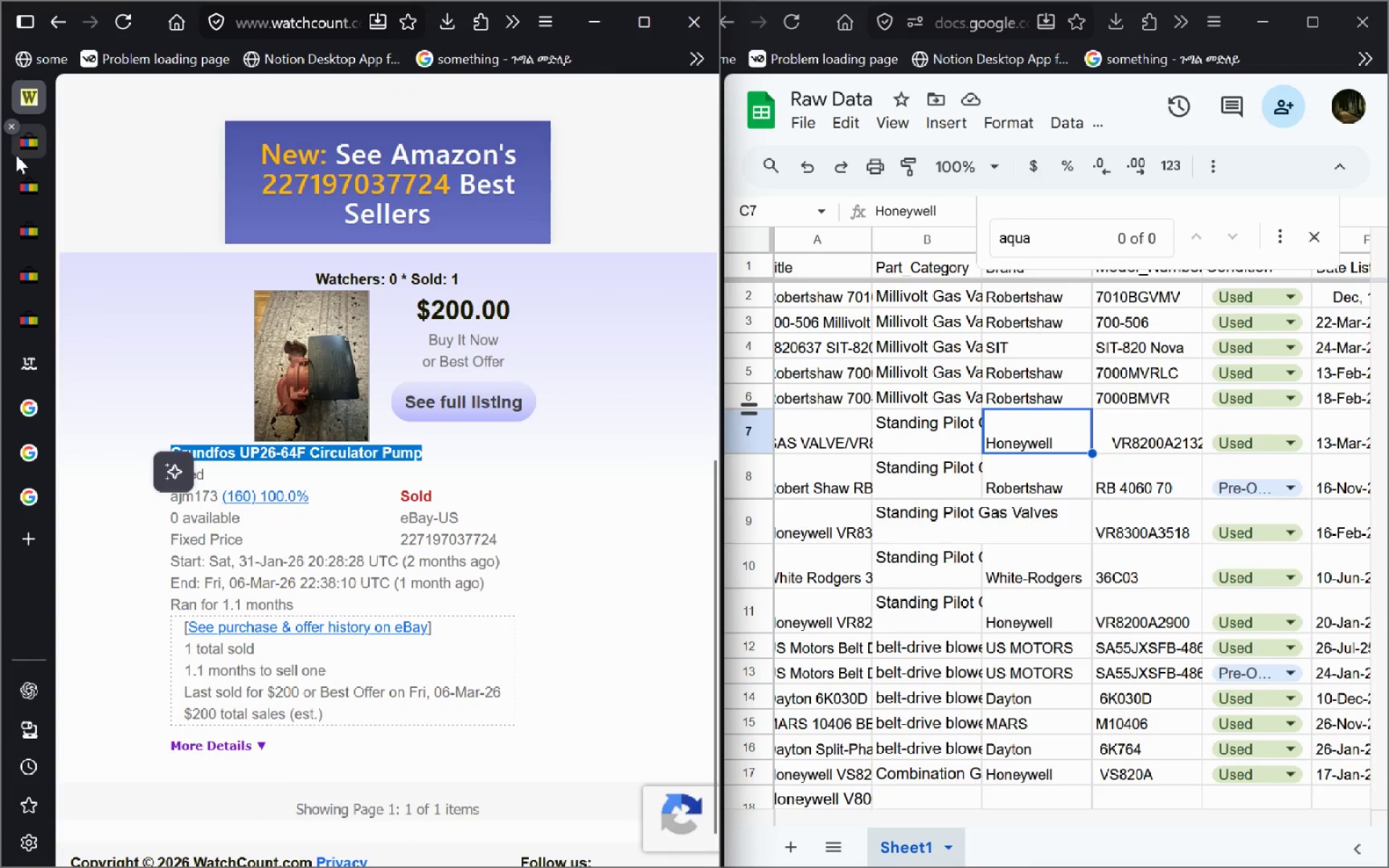 
left_click([16, 155])
 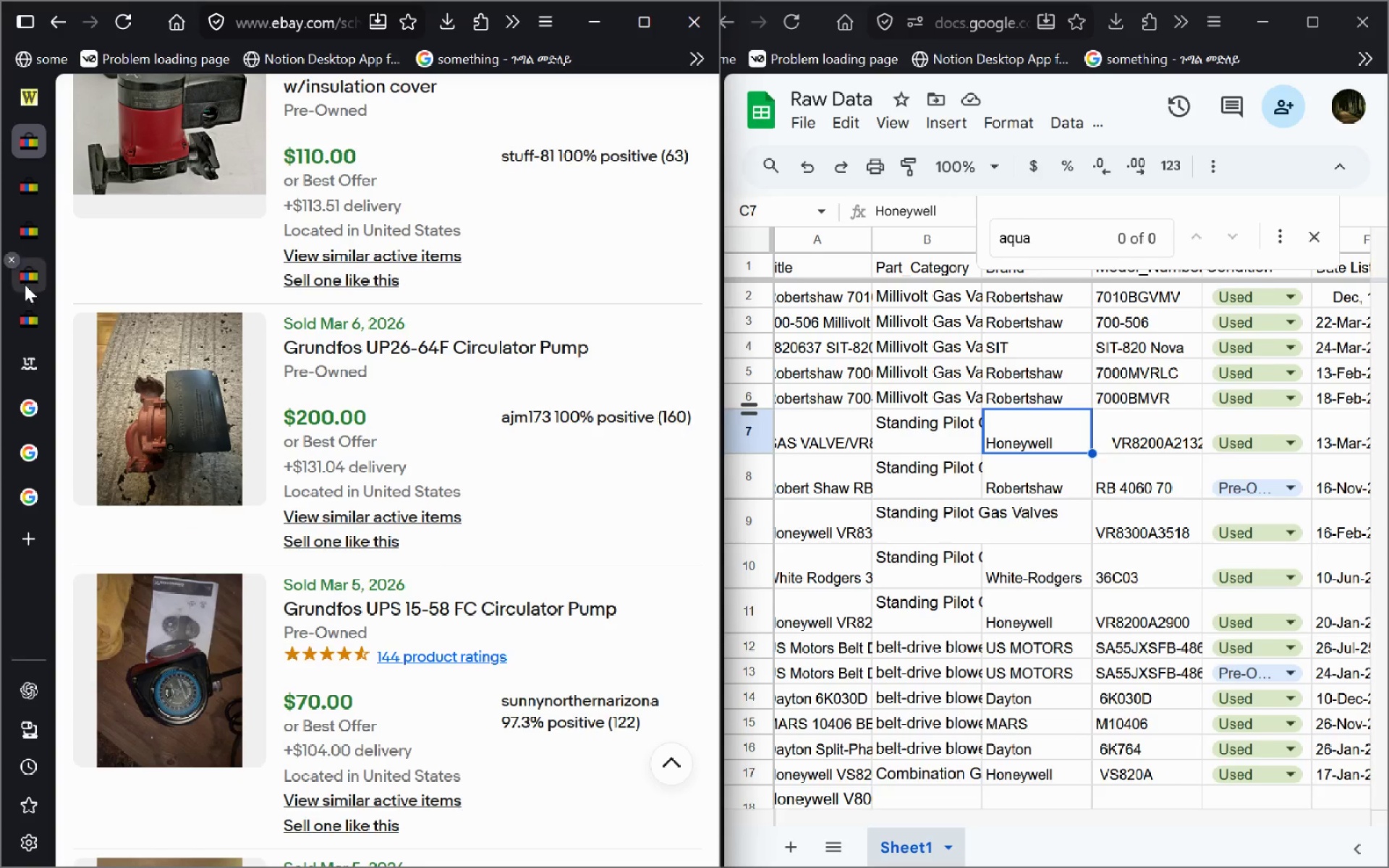 
left_click([32, 310])
 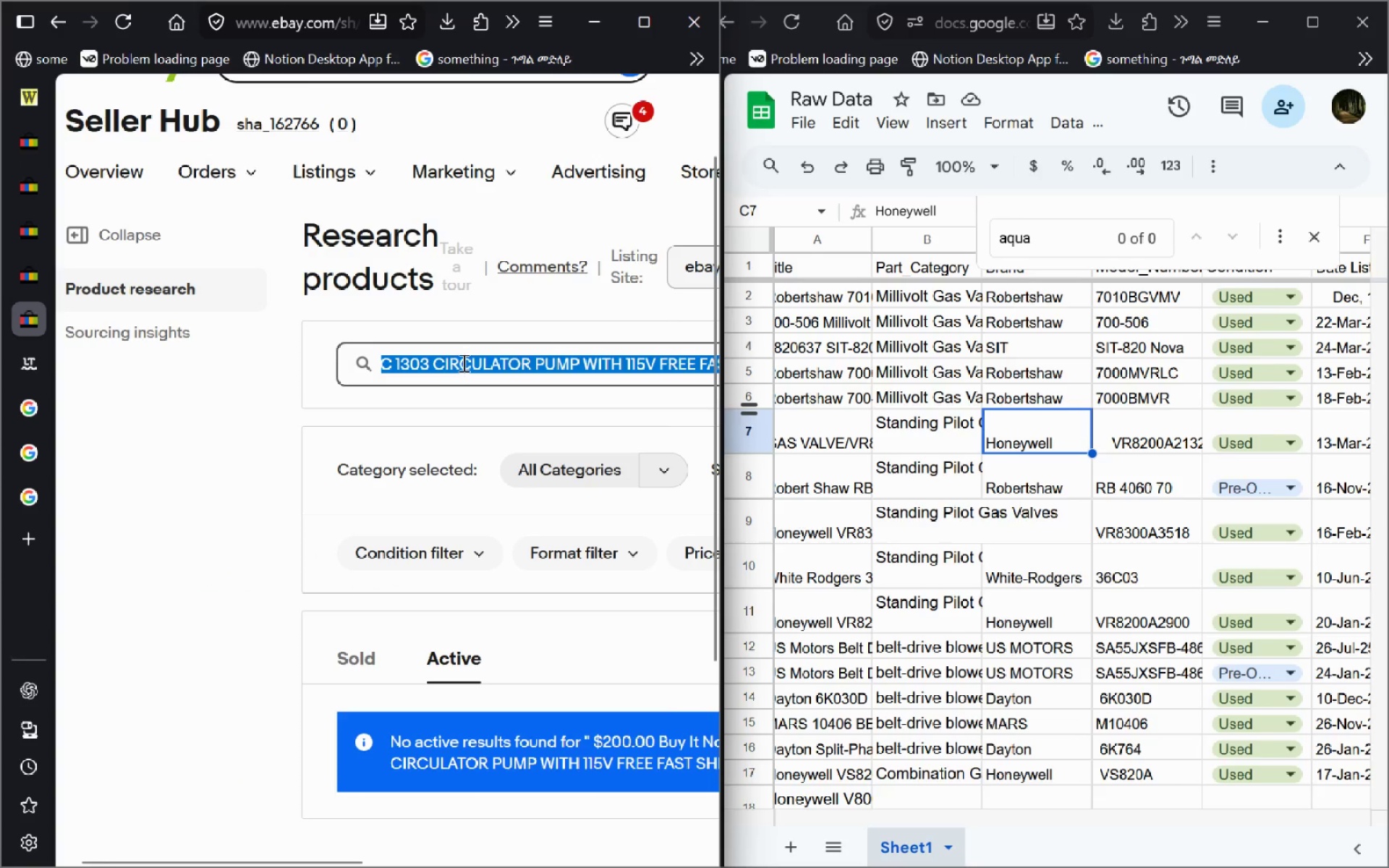 
left_click([459, 363])
 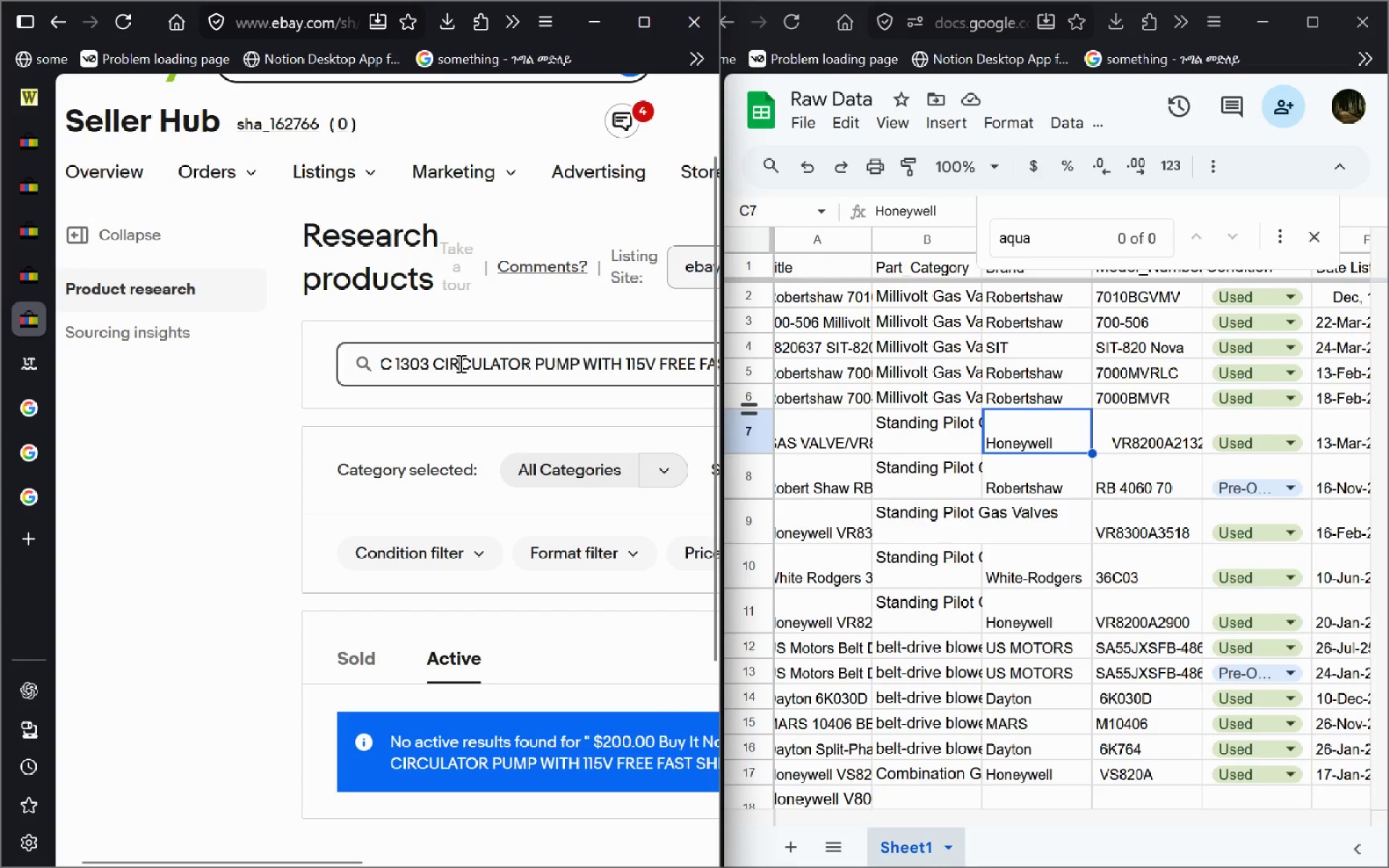 
key(Control+A)
 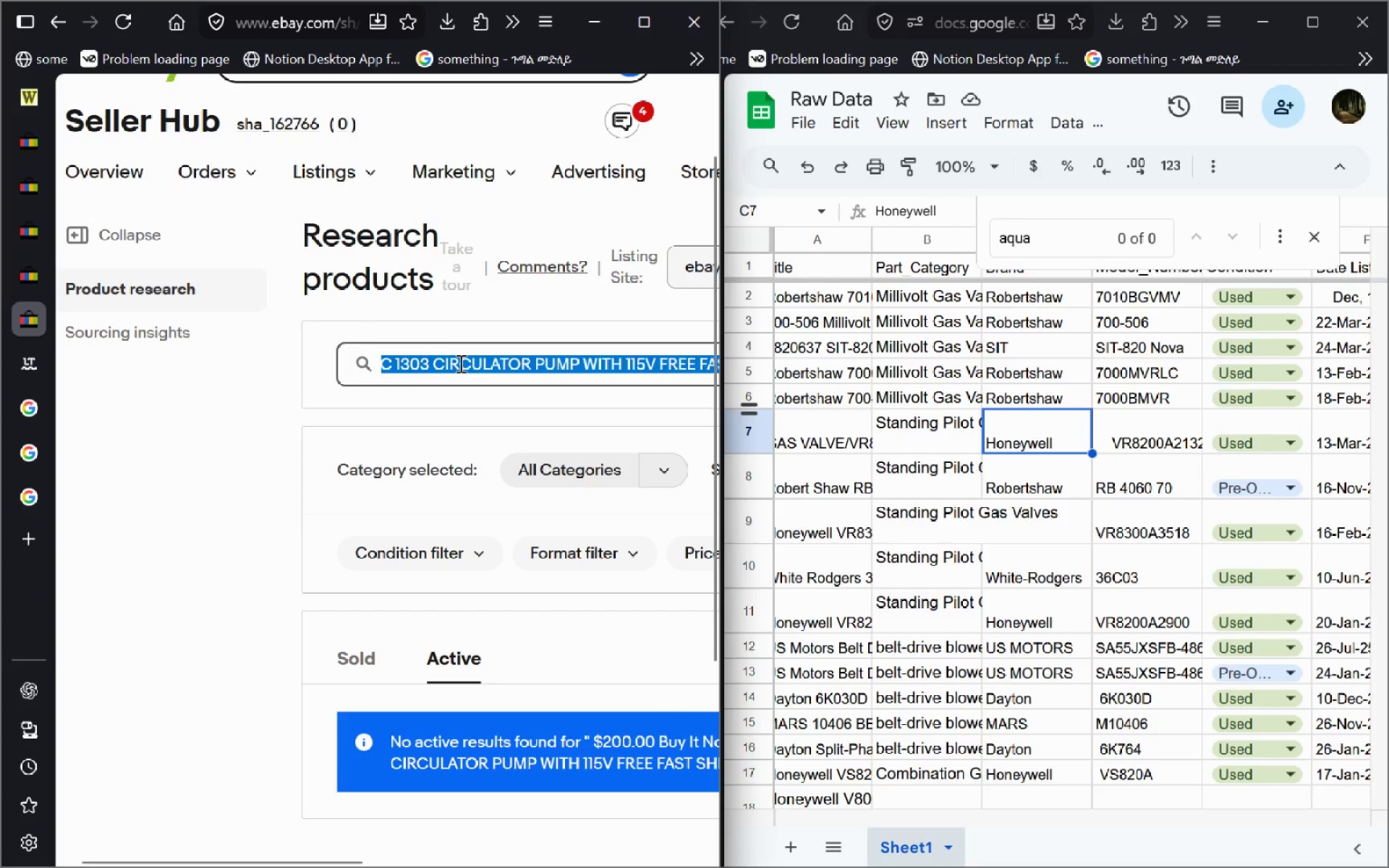 
key(Control+V)
 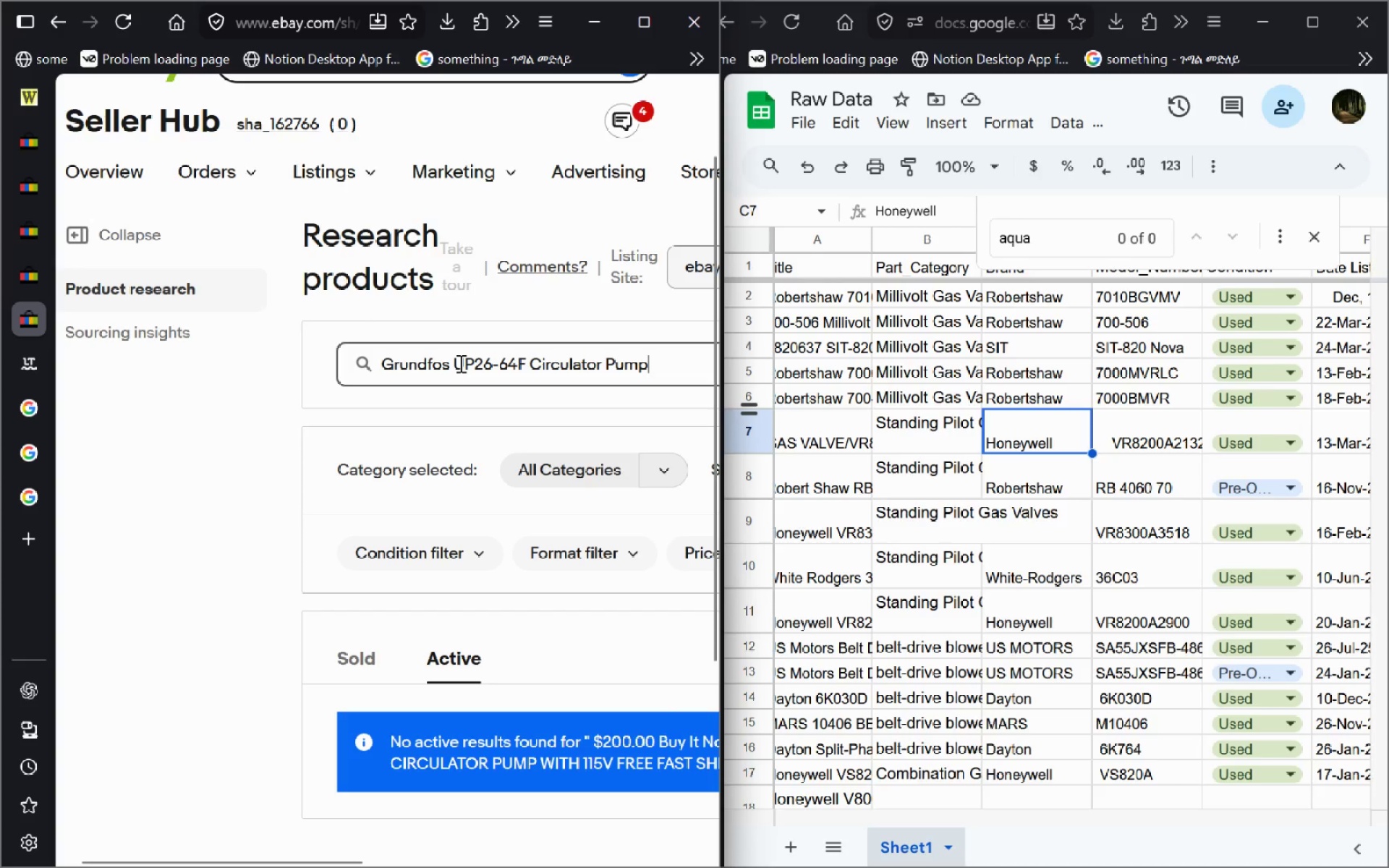 
key(Enter)
 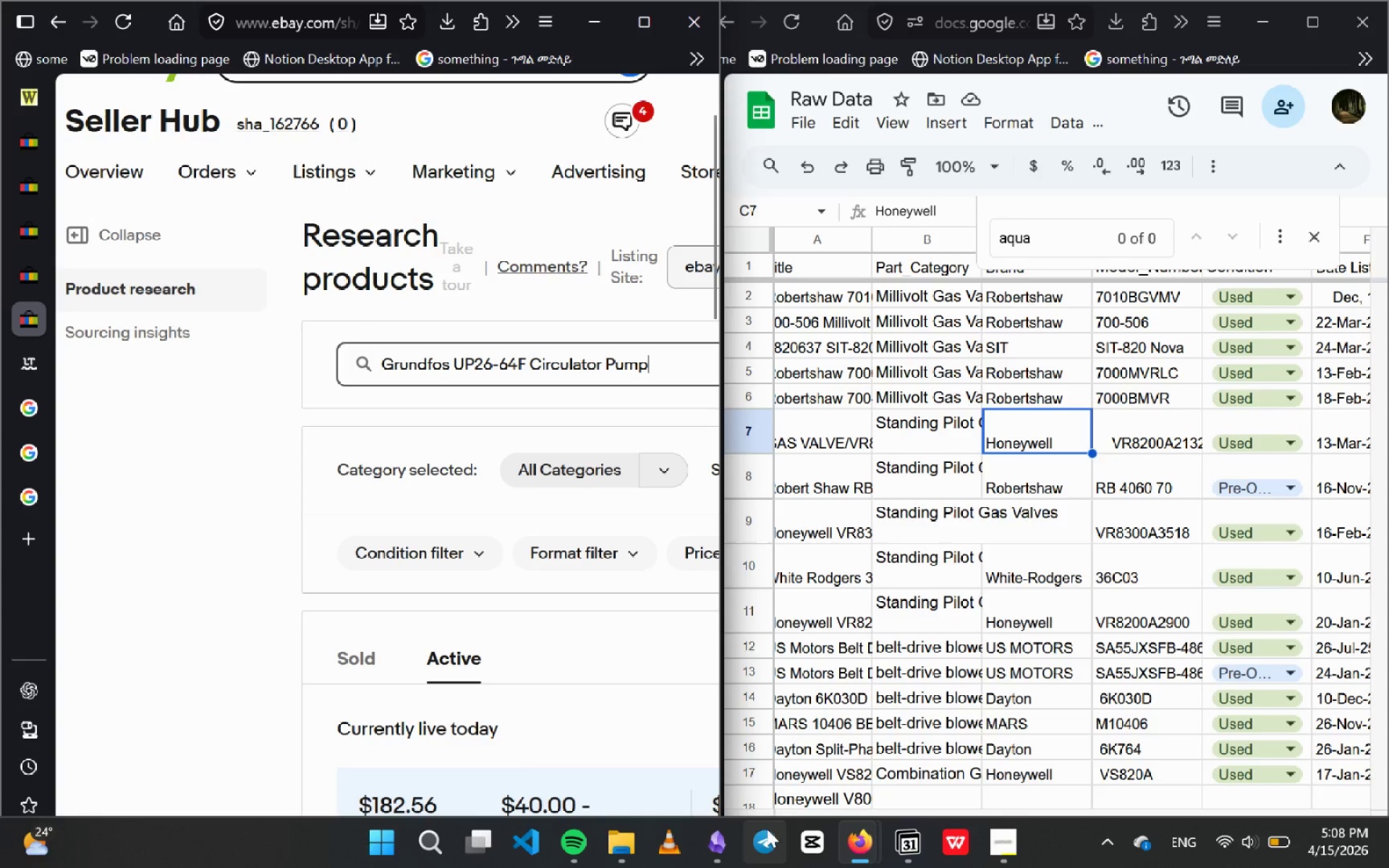 
left_click([993, 844])